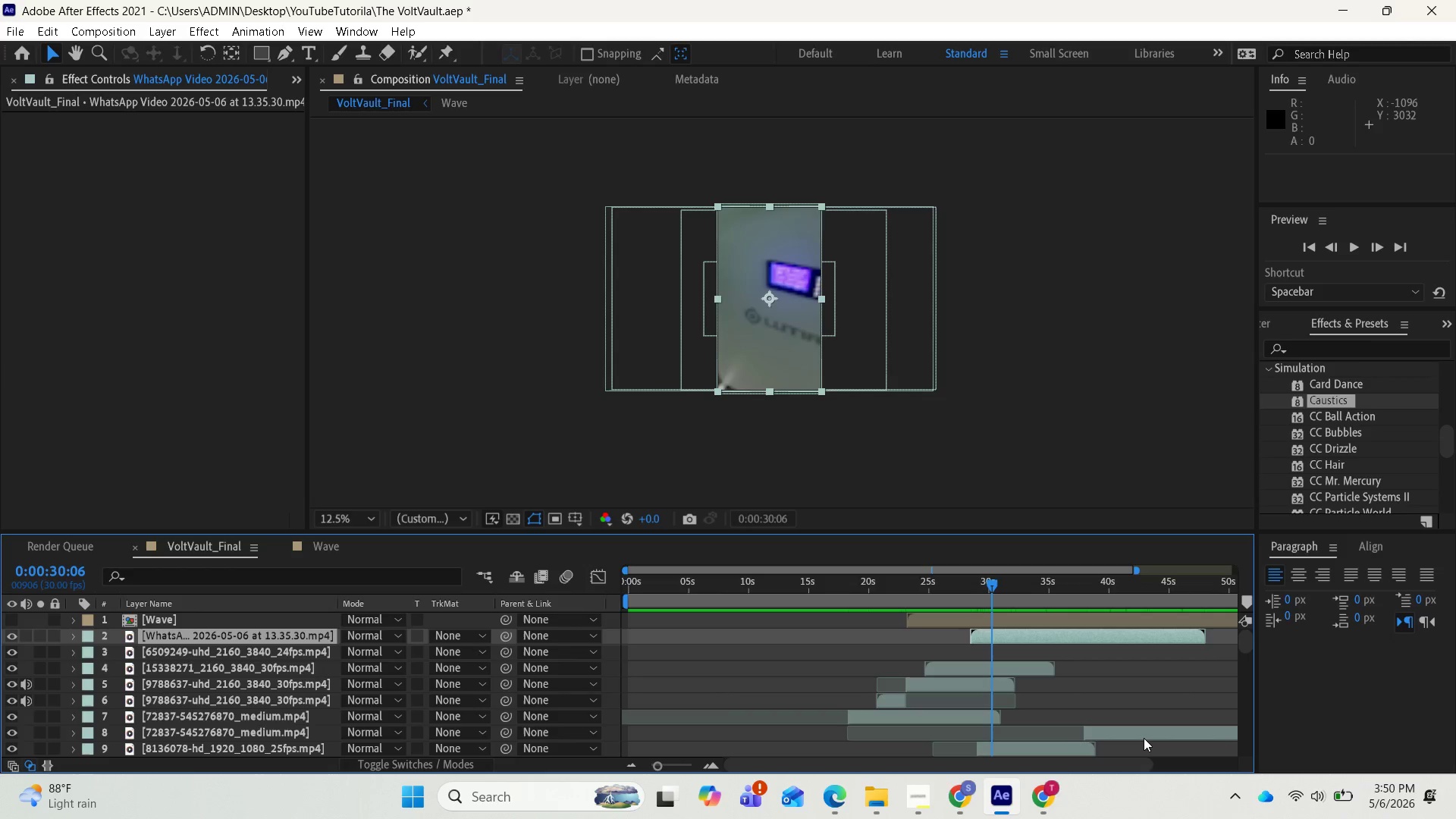 
wait(5.84)
 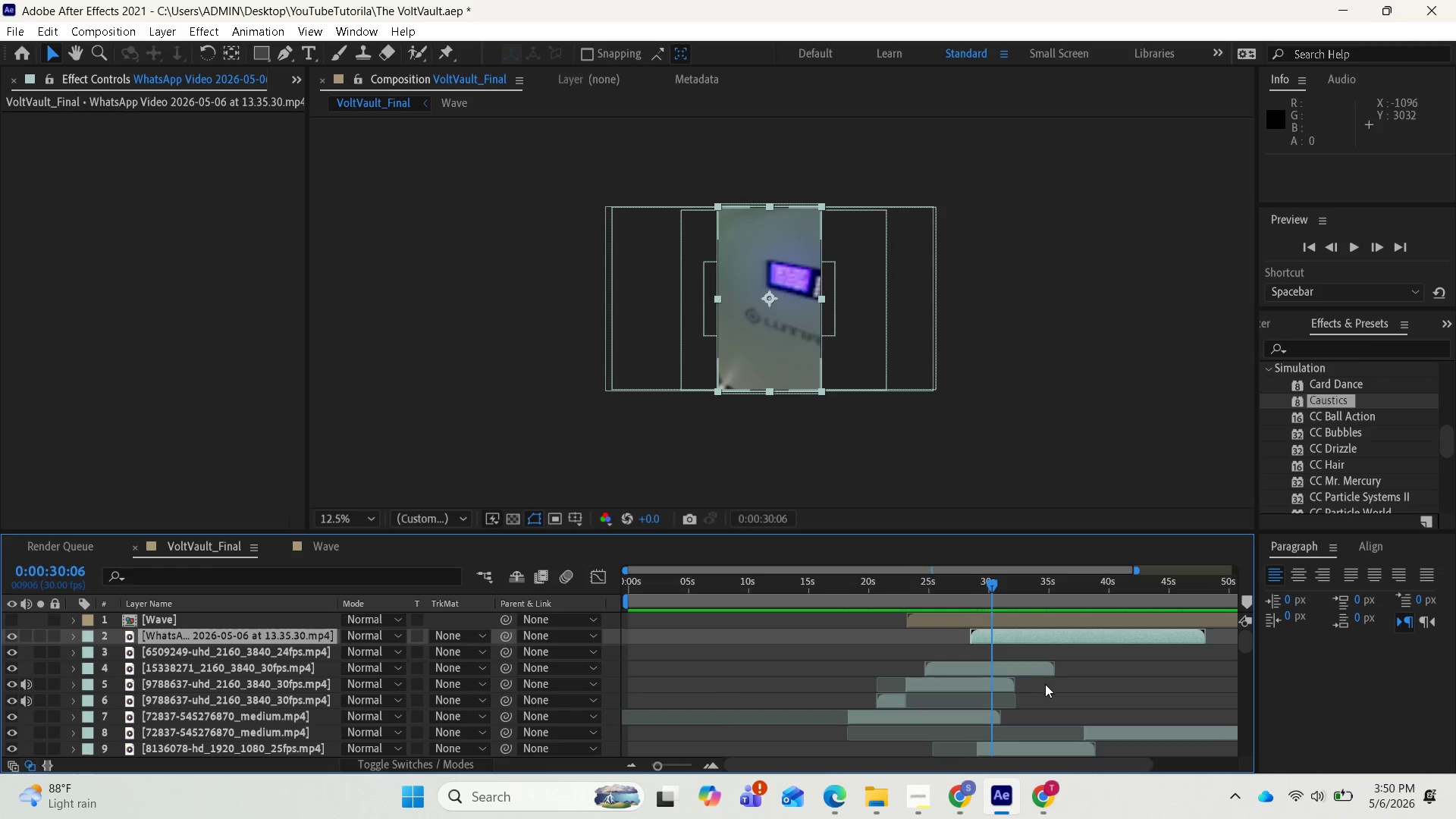 
scroll: coordinate [1043, 723], scroll_direction: down, amount: 13.0
 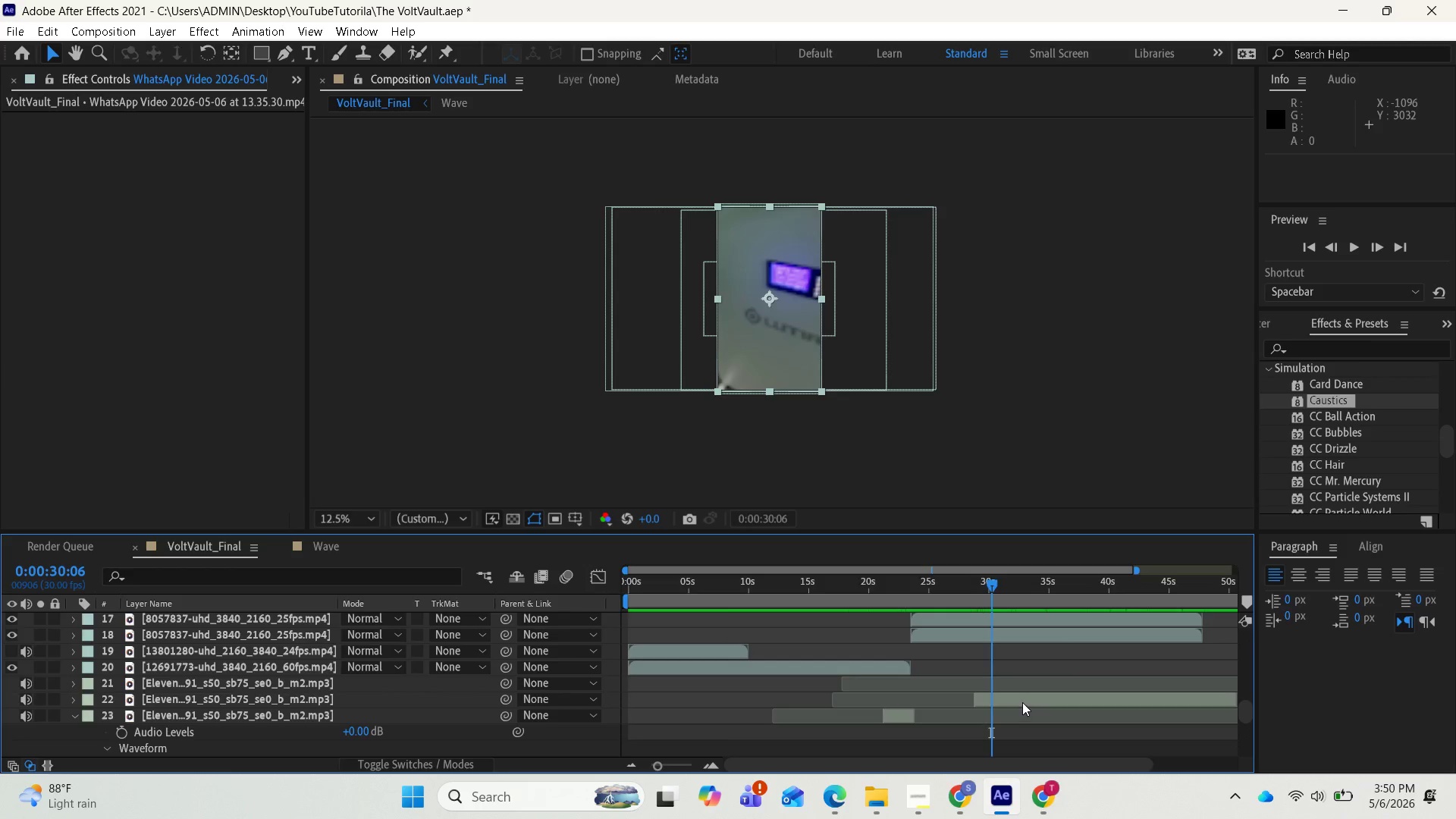 
left_click([1021, 701])
 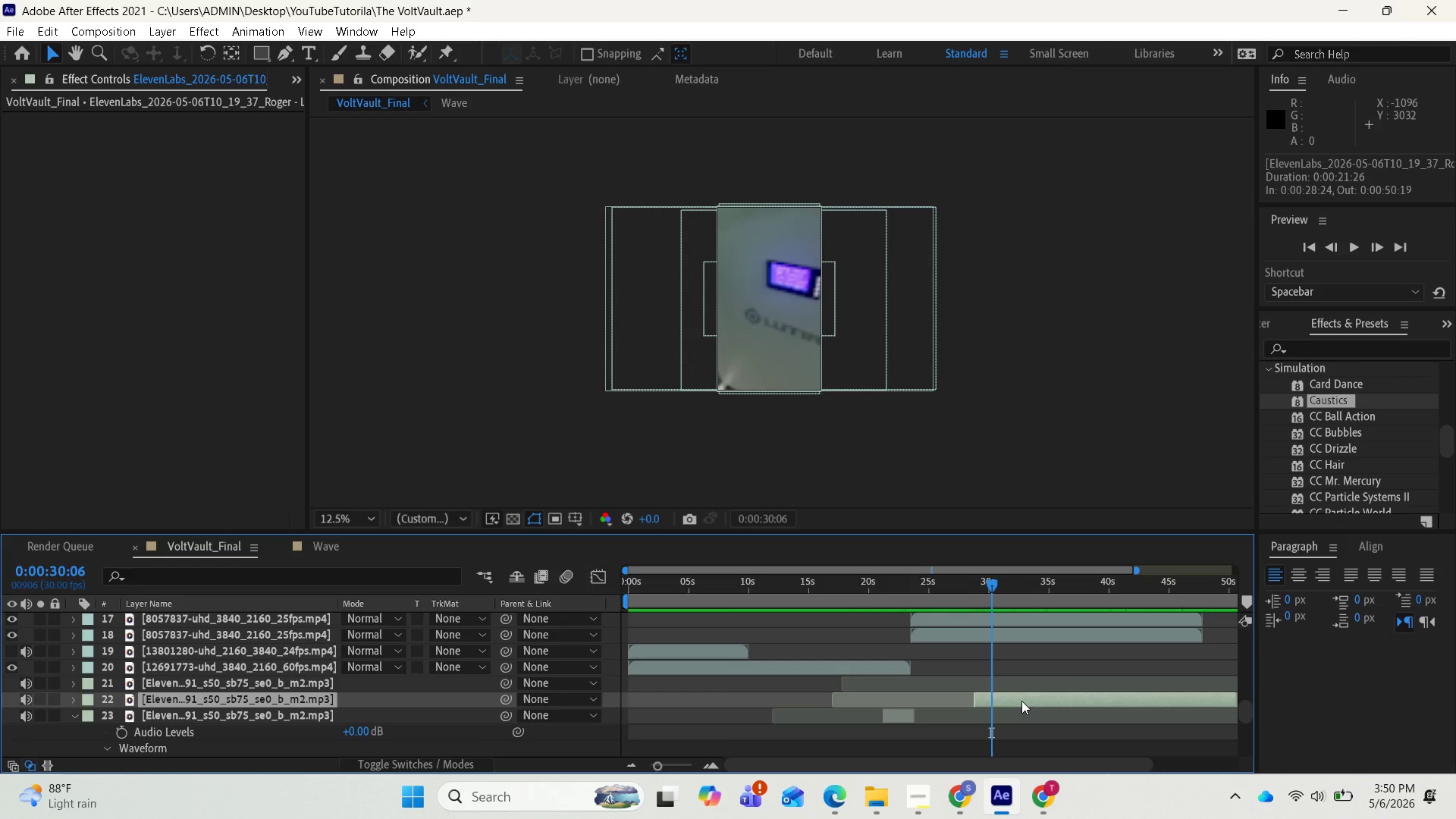 
key(L)
 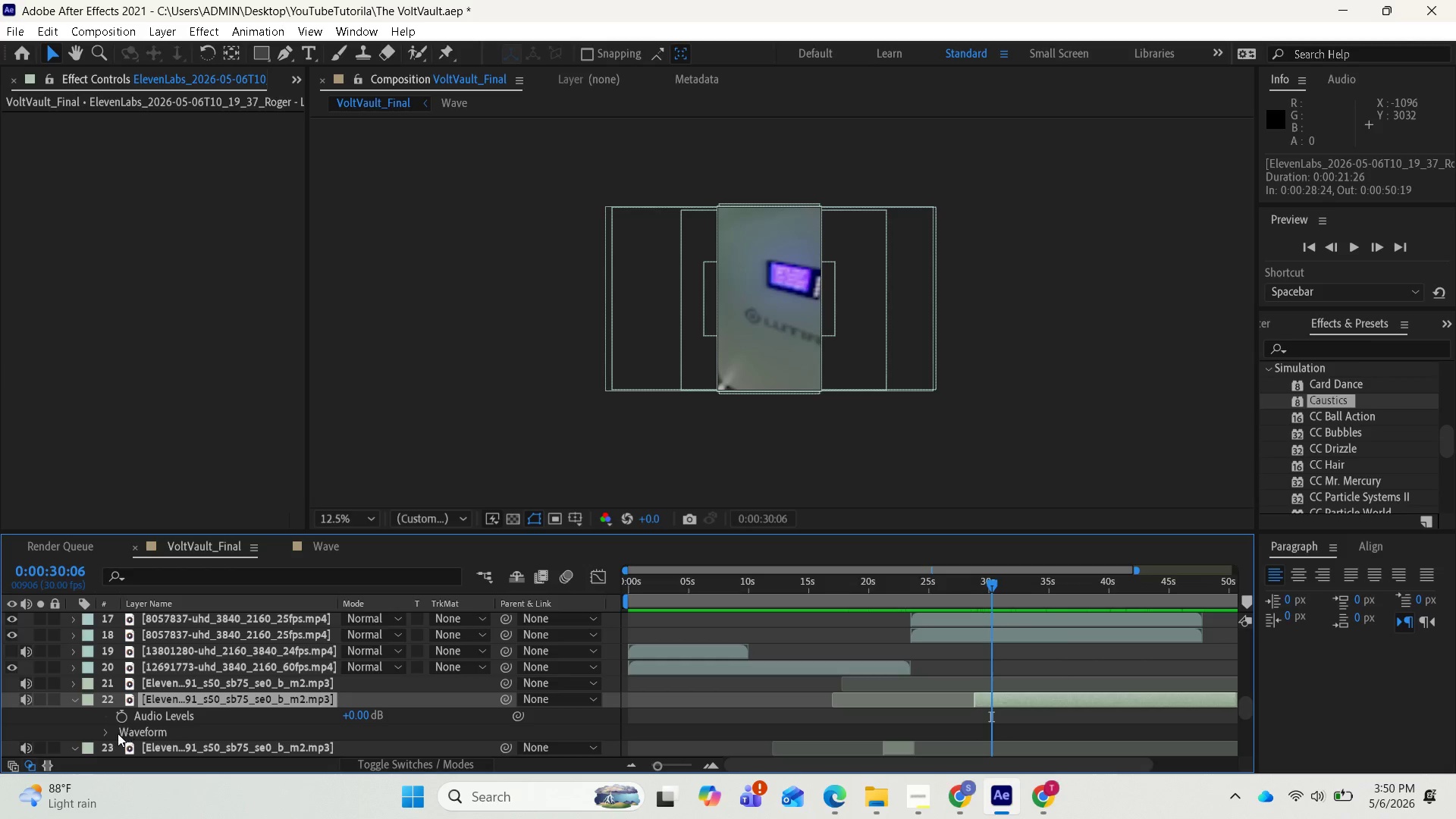 
left_click([108, 736])
 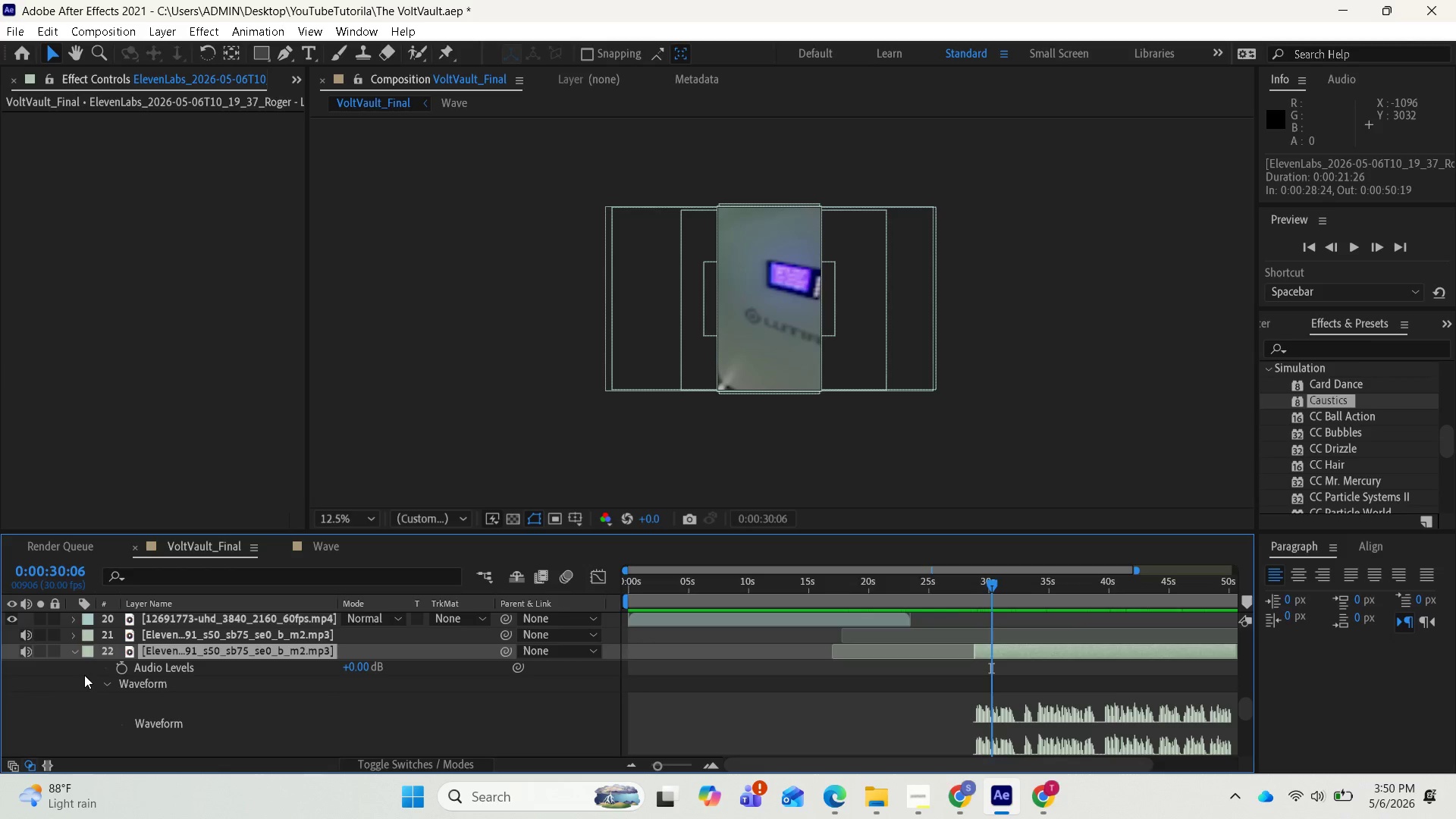 
scroll: coordinate [86, 716], scroll_direction: down, amount: 2.0
 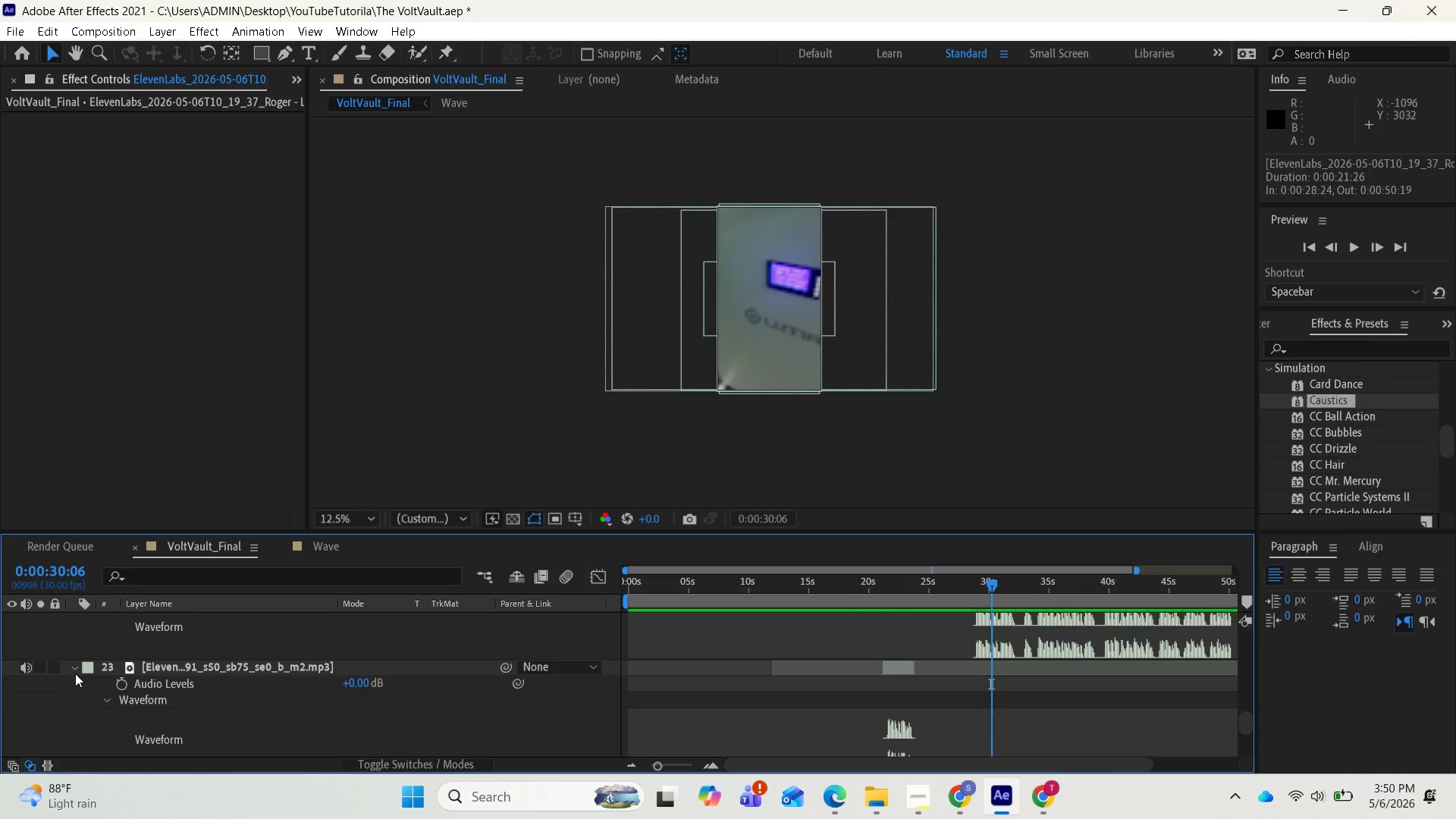 
left_click([75, 673])
 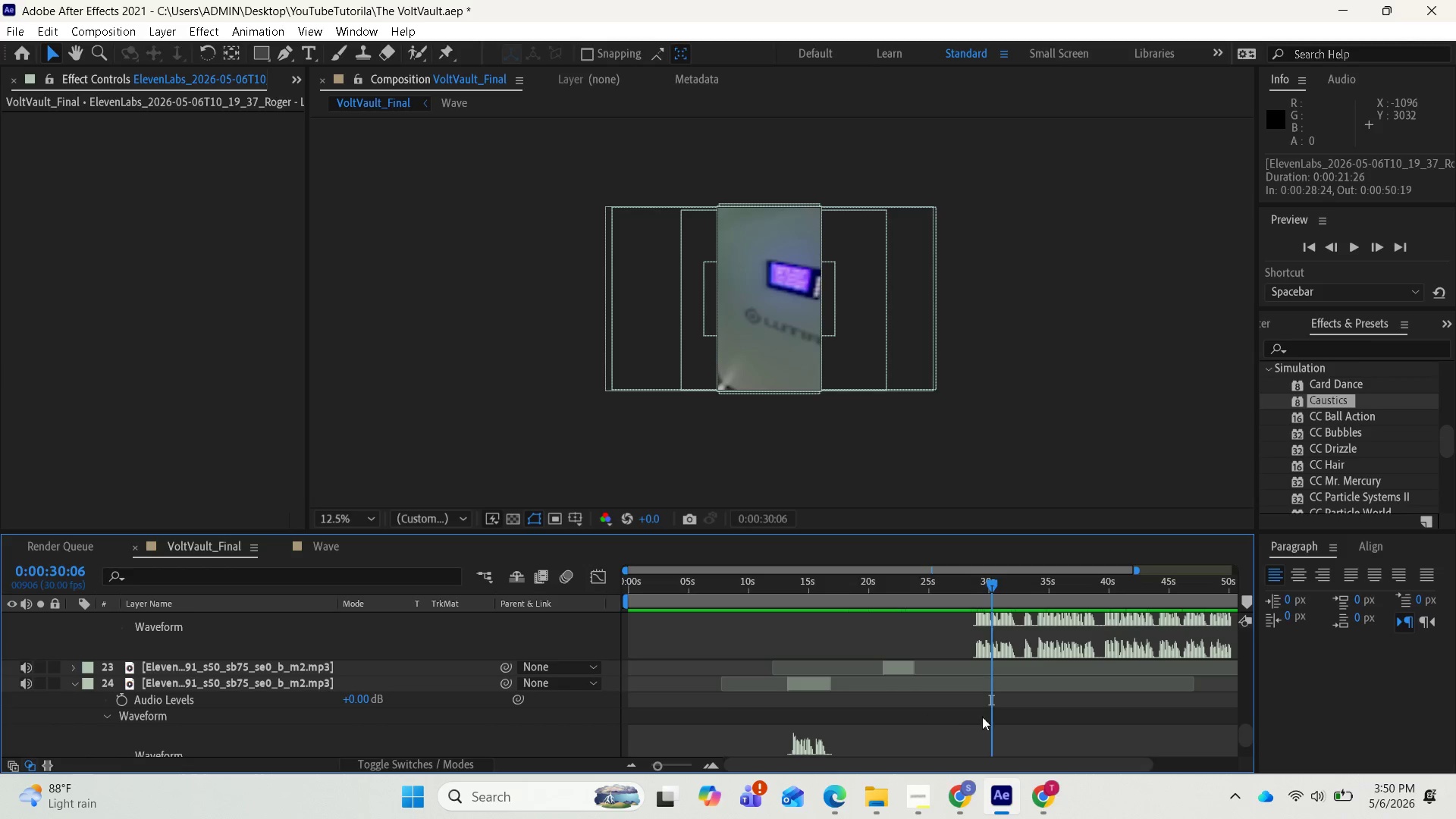 
scroll: coordinate [1031, 714], scroll_direction: up, amount: 3.0
 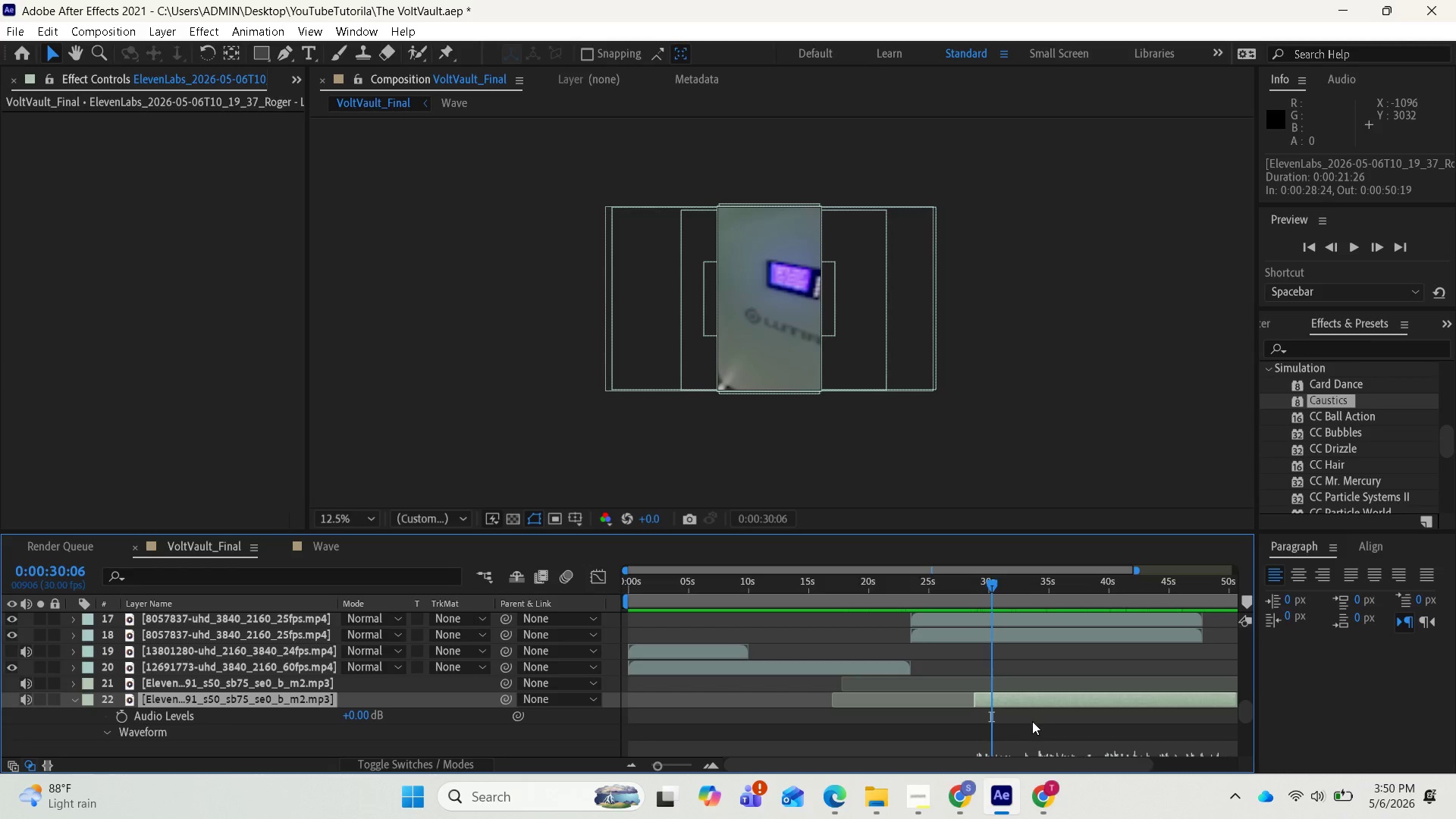 
scroll: coordinate [1076, 736], scroll_direction: down, amount: 2.0
 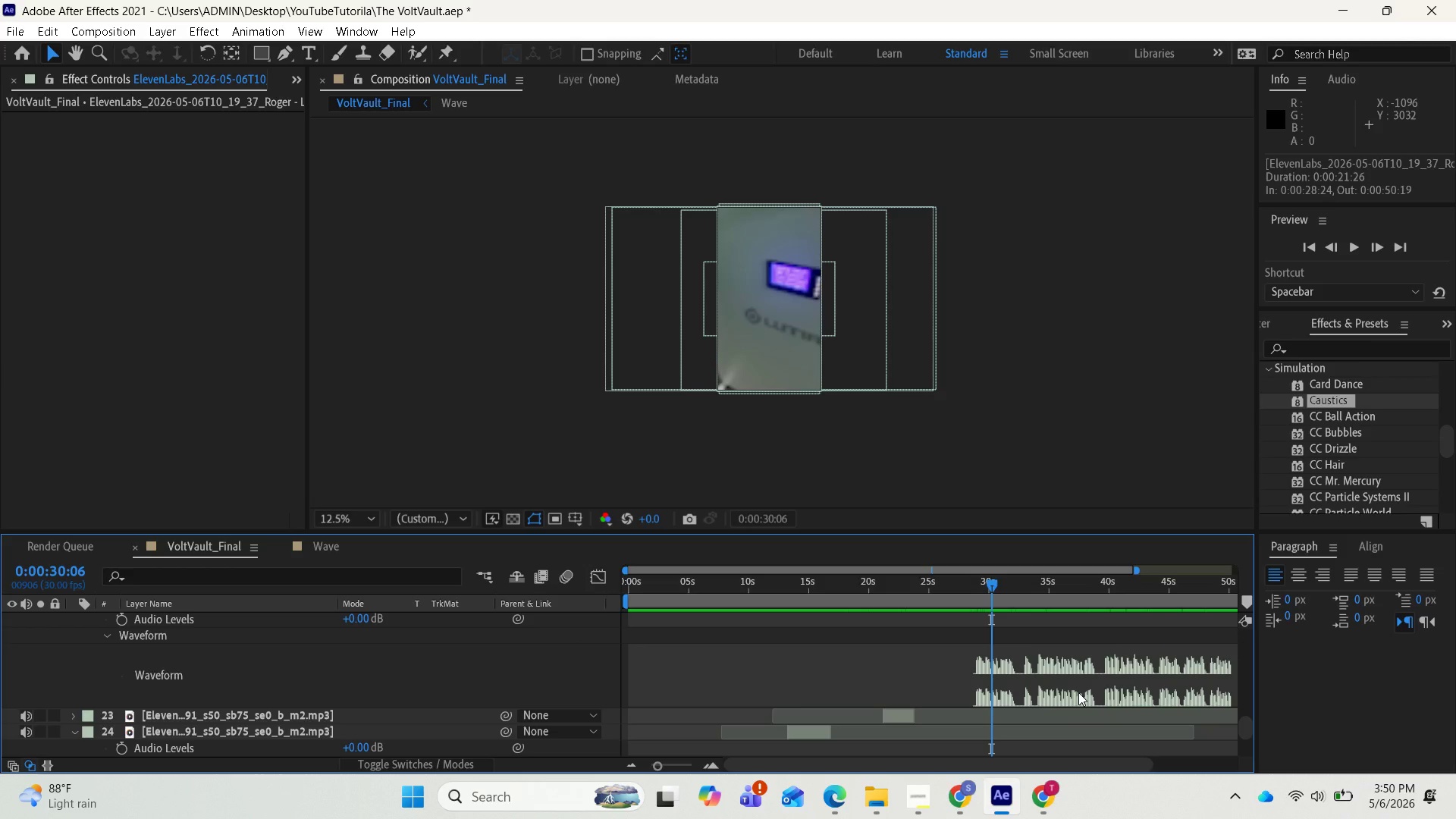 
key(Space)
 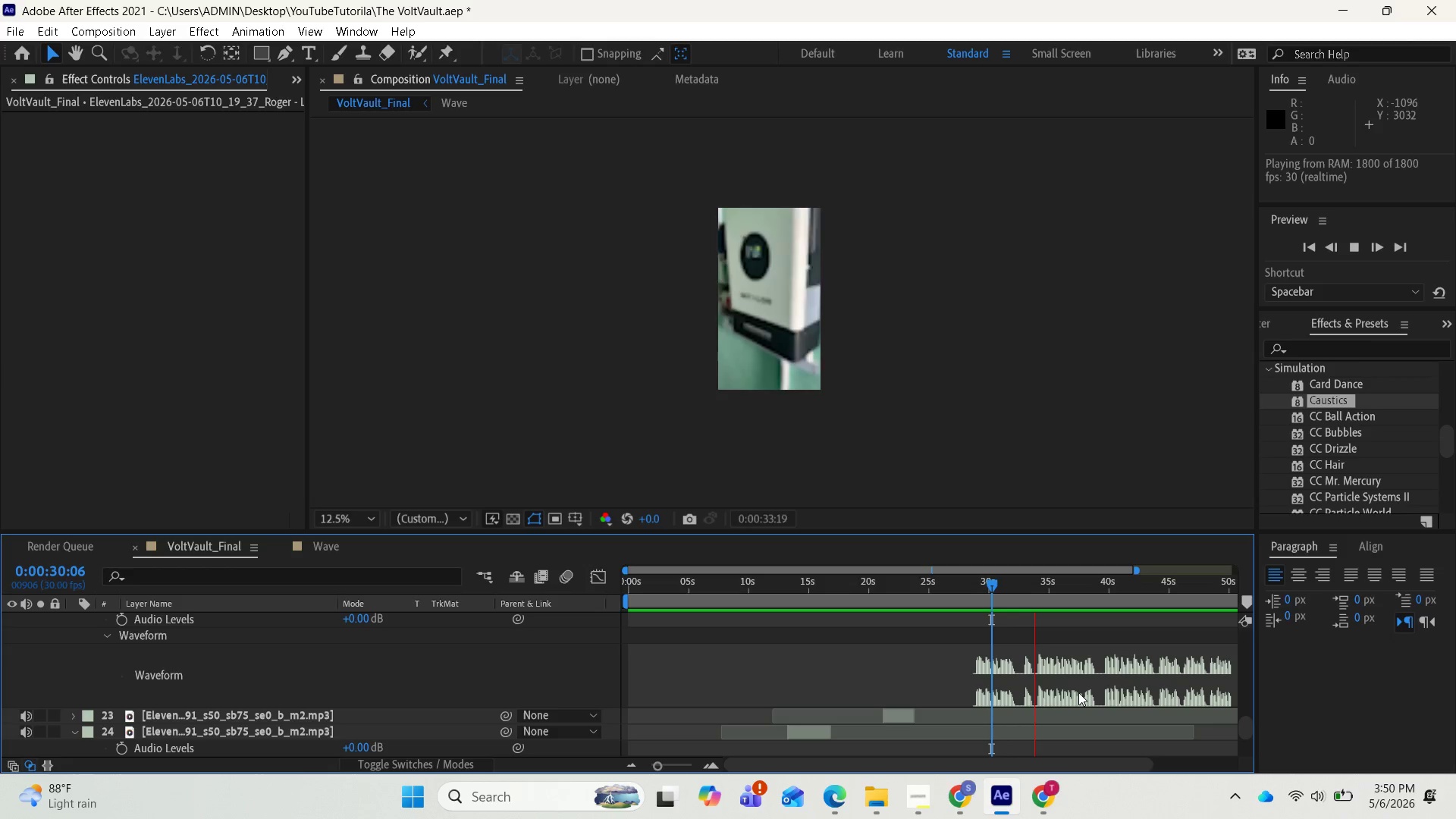 
wait(7.08)
 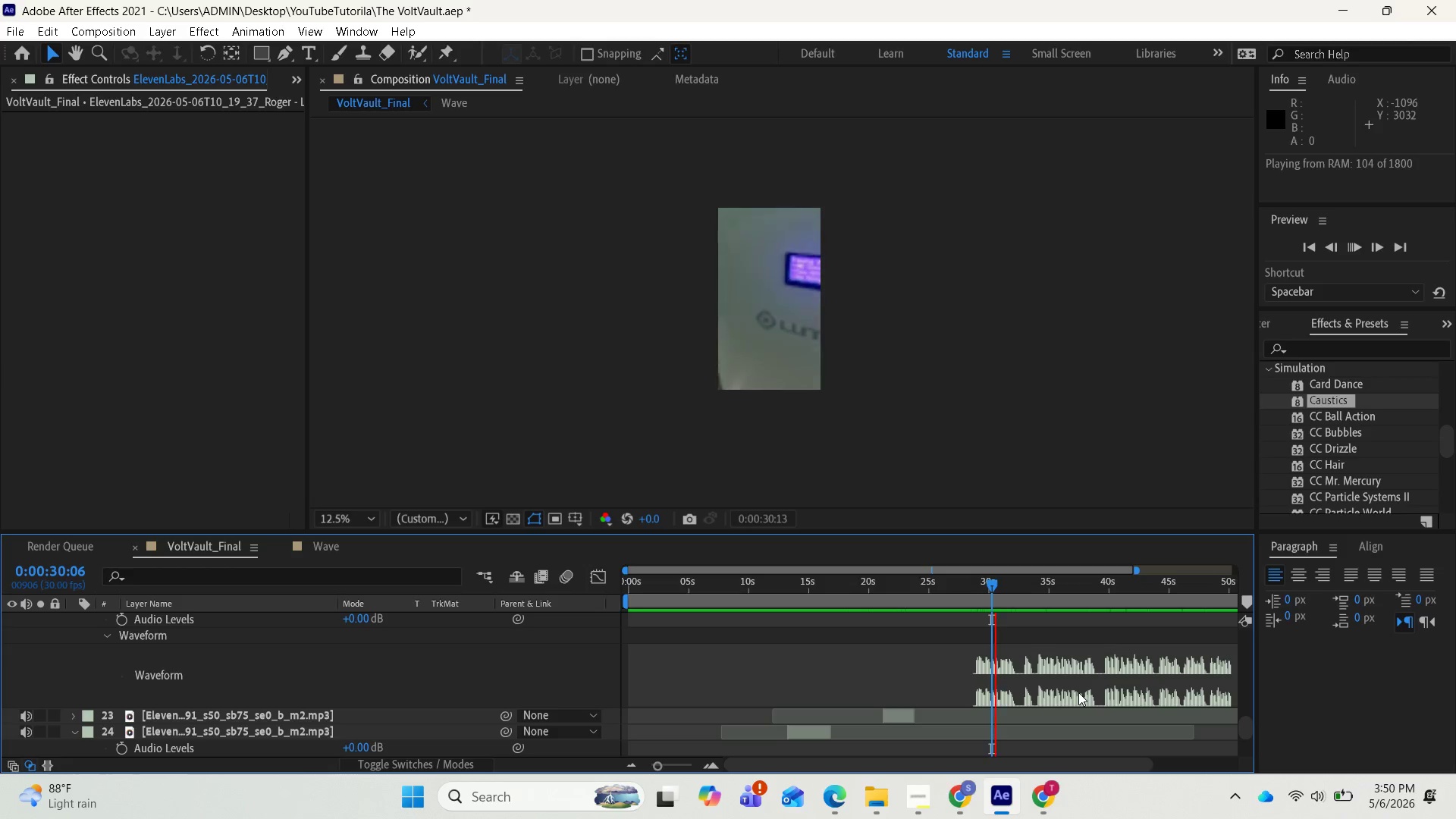 
key(Space)
 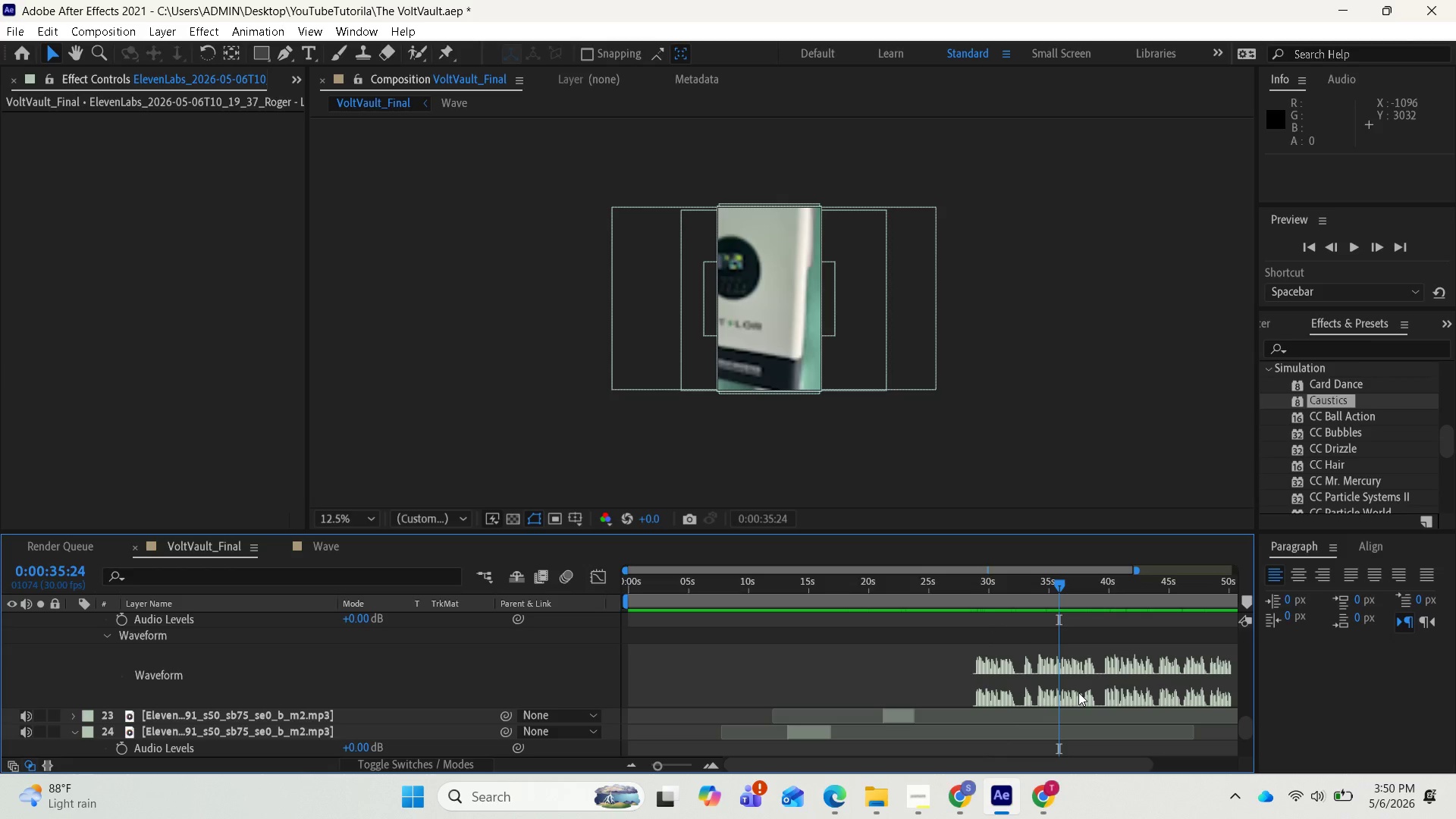 
scroll: coordinate [1033, 710], scroll_direction: up, amount: 8.0
 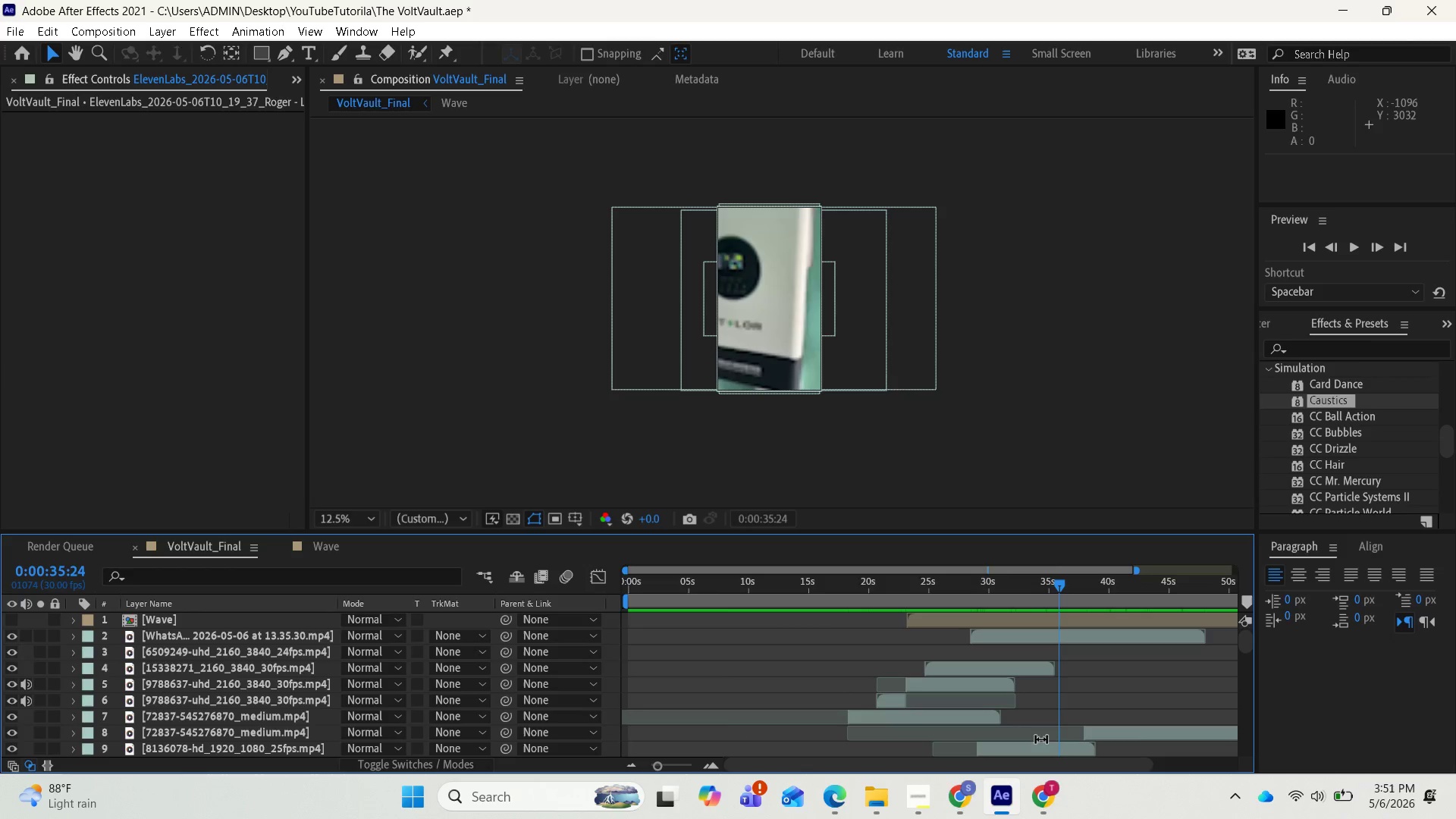 
wait(11.2)
 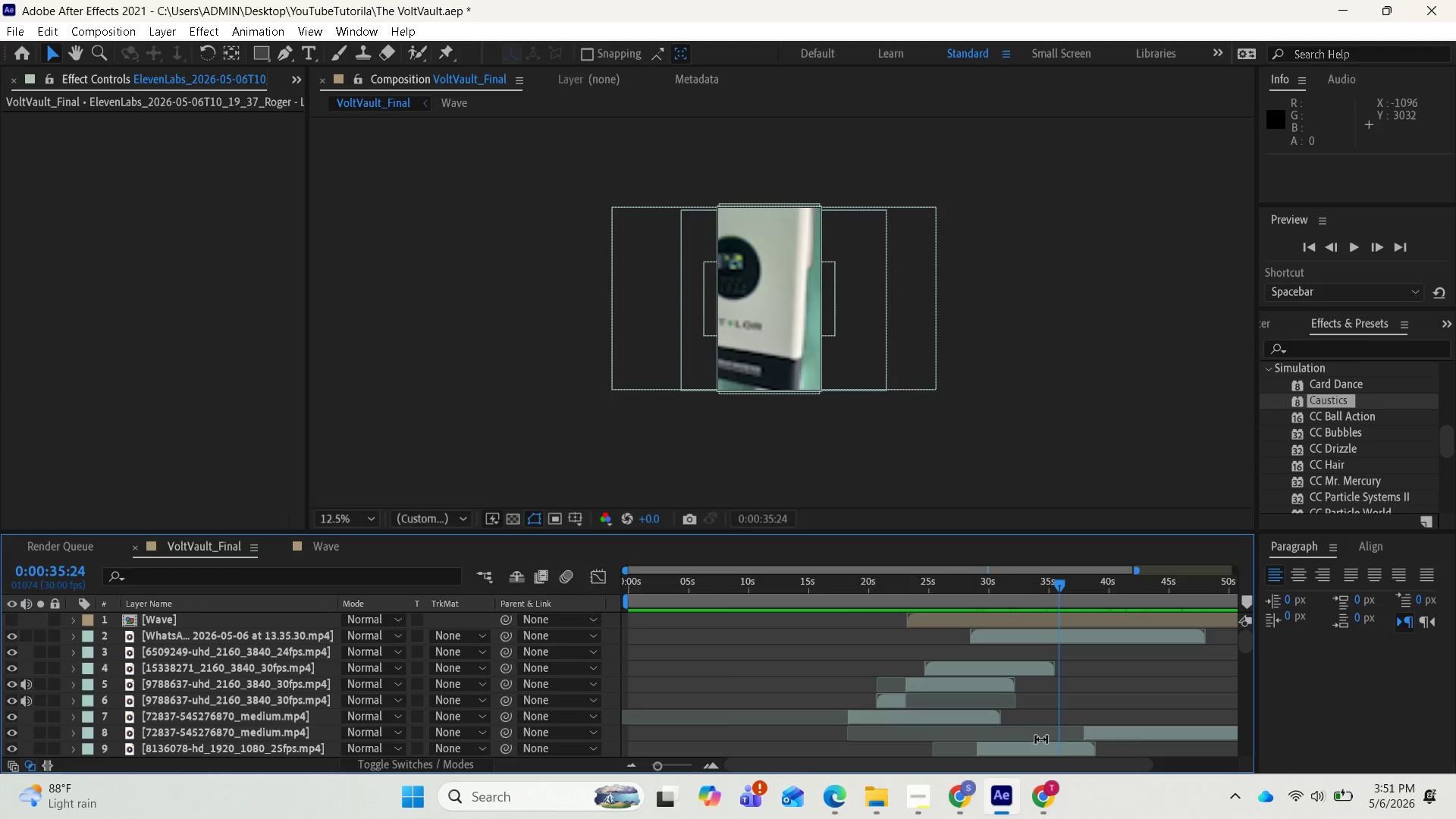 
left_click_drag(start_coordinate=[1054, 587], to_coordinate=[973, 581])
 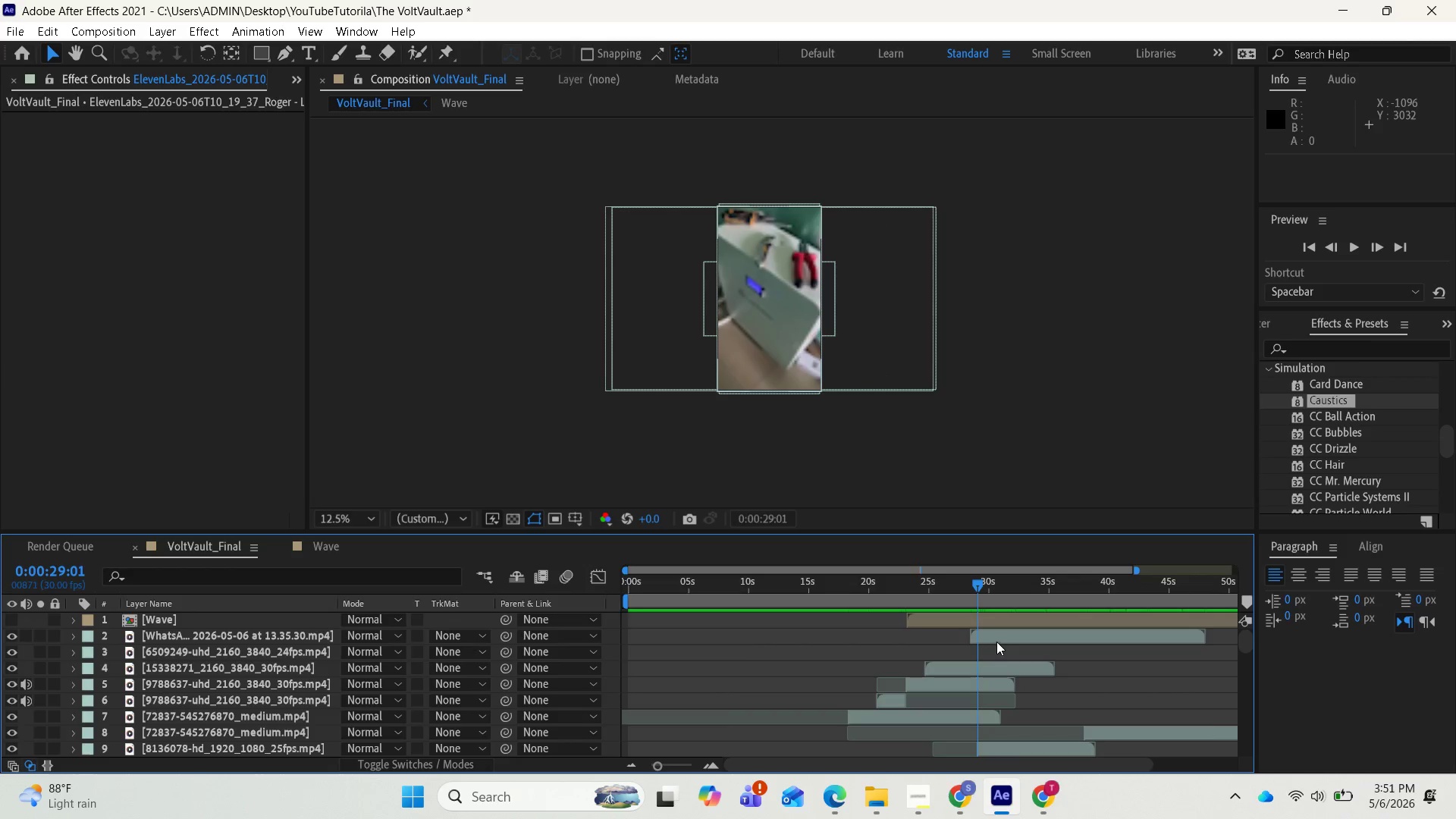 
left_click_drag(start_coordinate=[996, 641], to_coordinate=[1138, 664])
 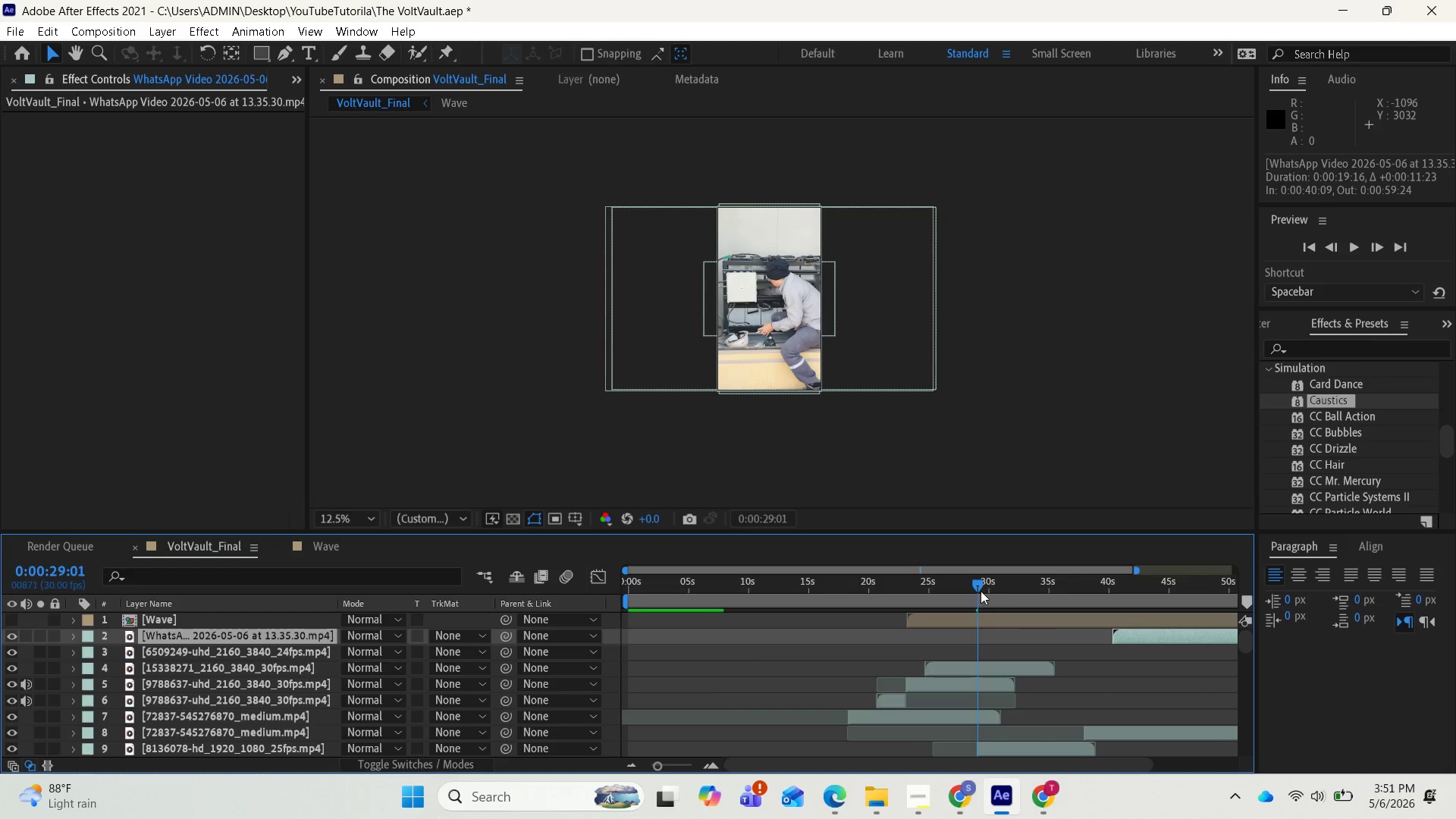 
left_click_drag(start_coordinate=[979, 588], to_coordinate=[1002, 586])
 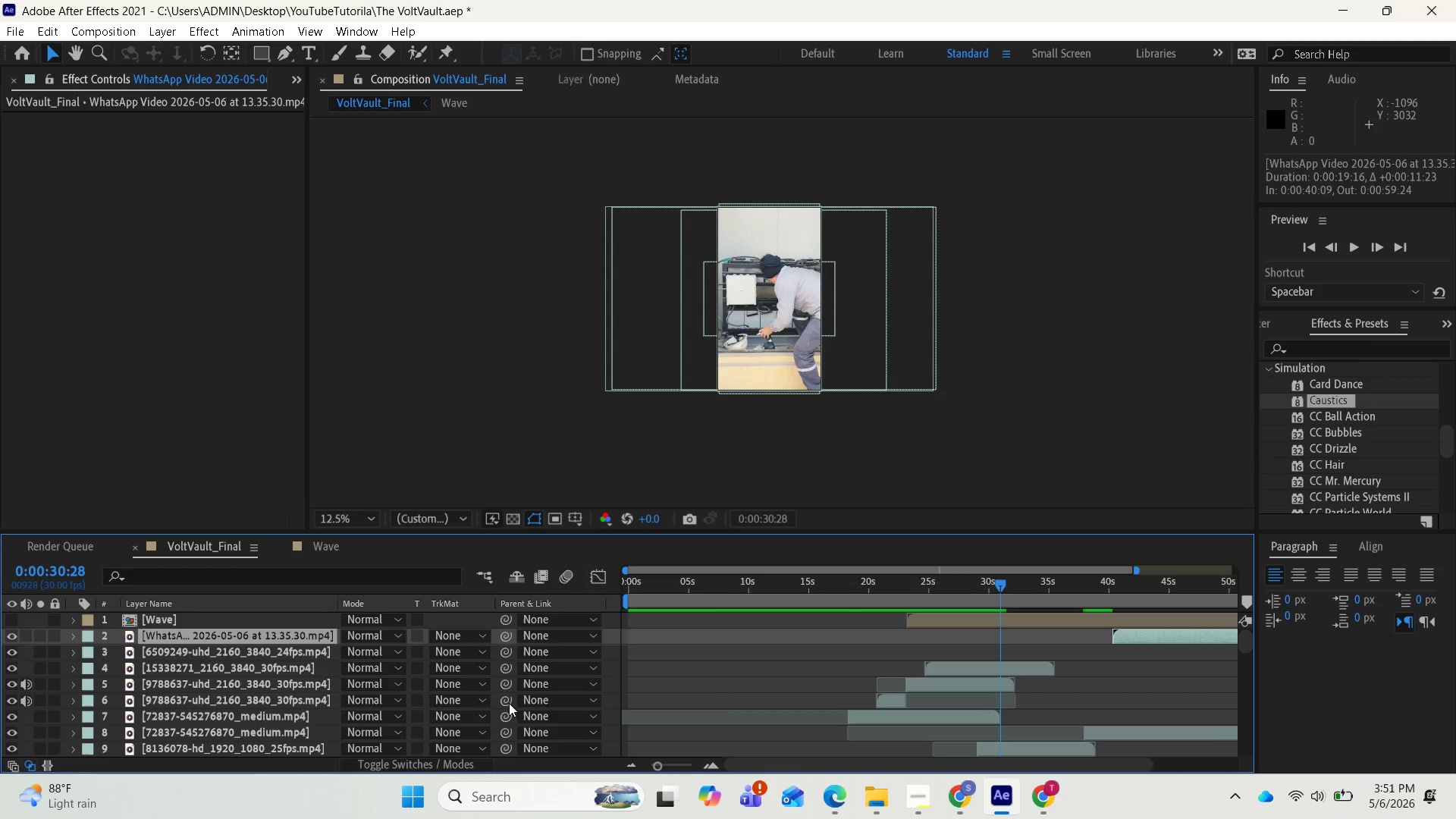 
scroll: coordinate [695, 708], scroll_direction: down, amount: 2.0
 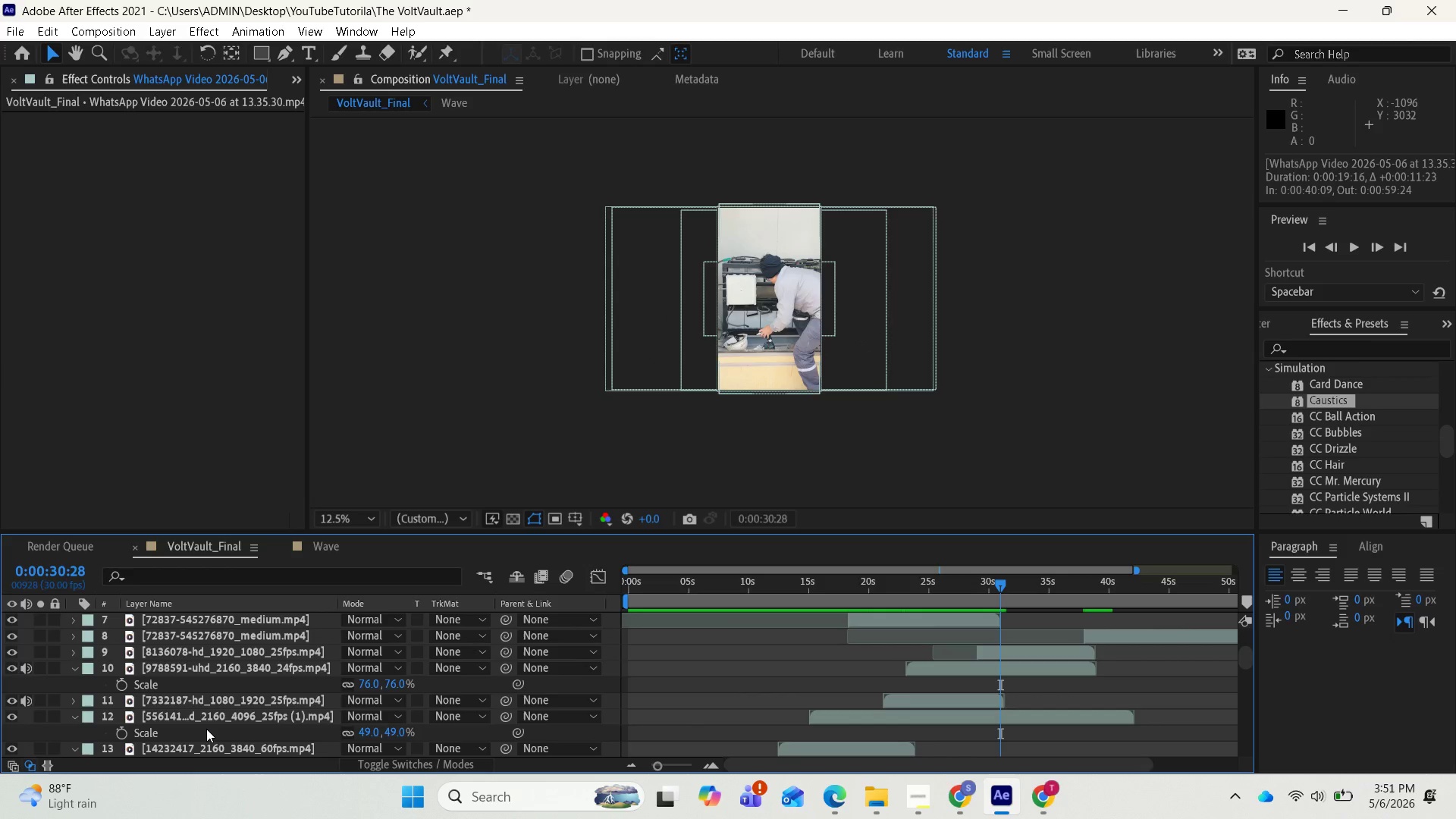 
left_click_drag(start_coordinate=[211, 718], to_coordinate=[237, 659])
 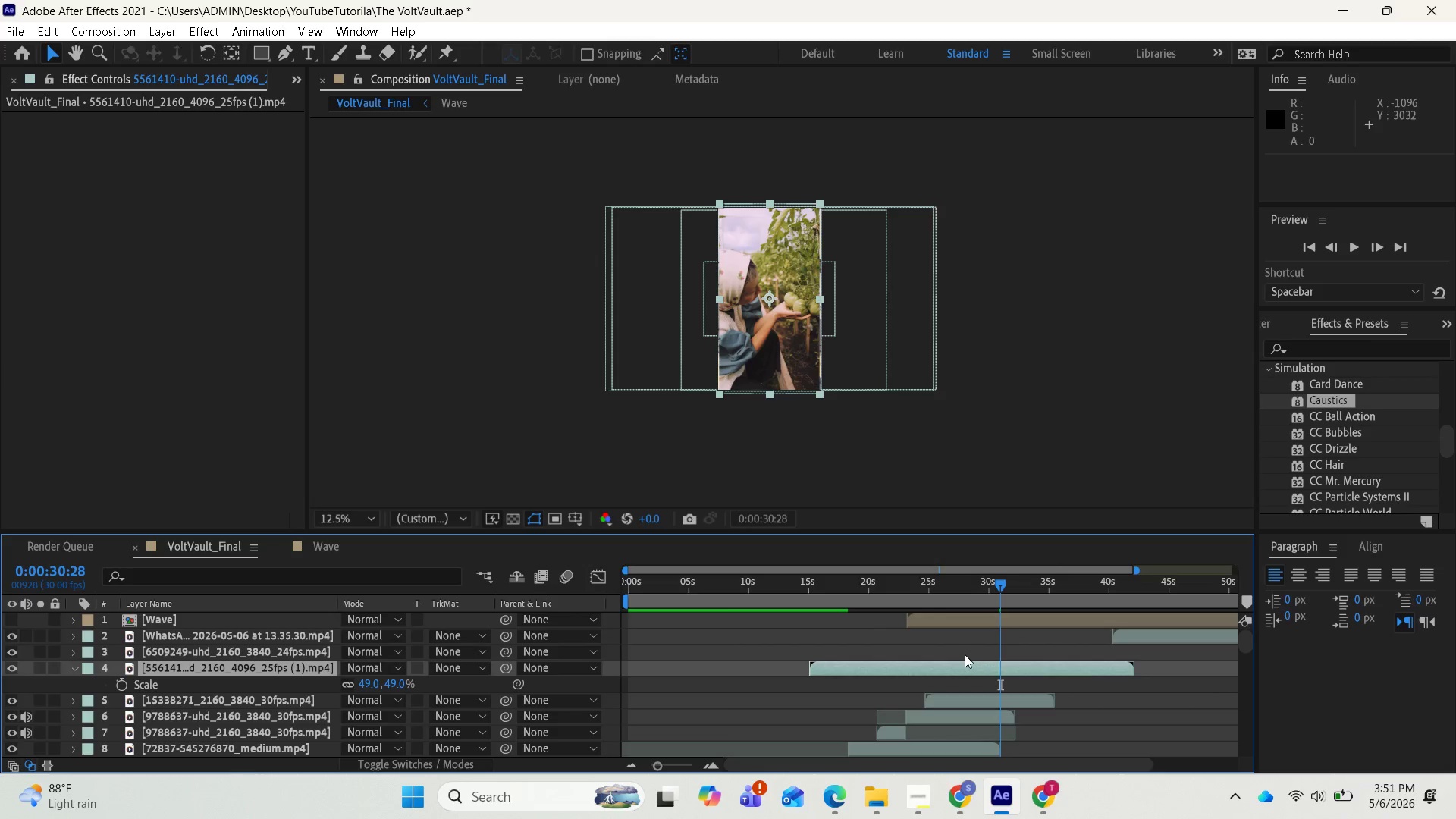 
wait(7.3)
 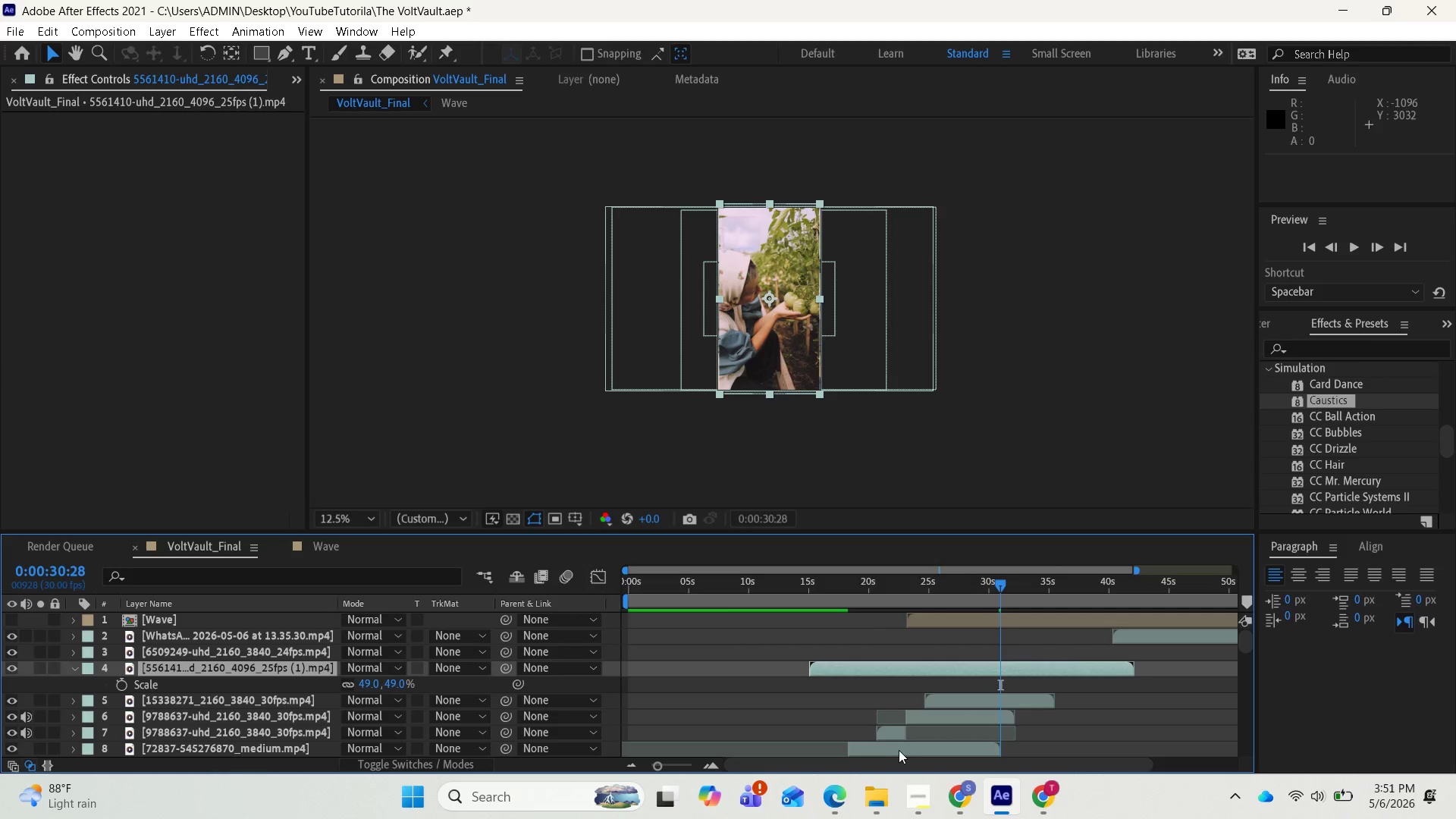 
left_click_drag(start_coordinate=[946, 670], to_coordinate=[848, 665])
 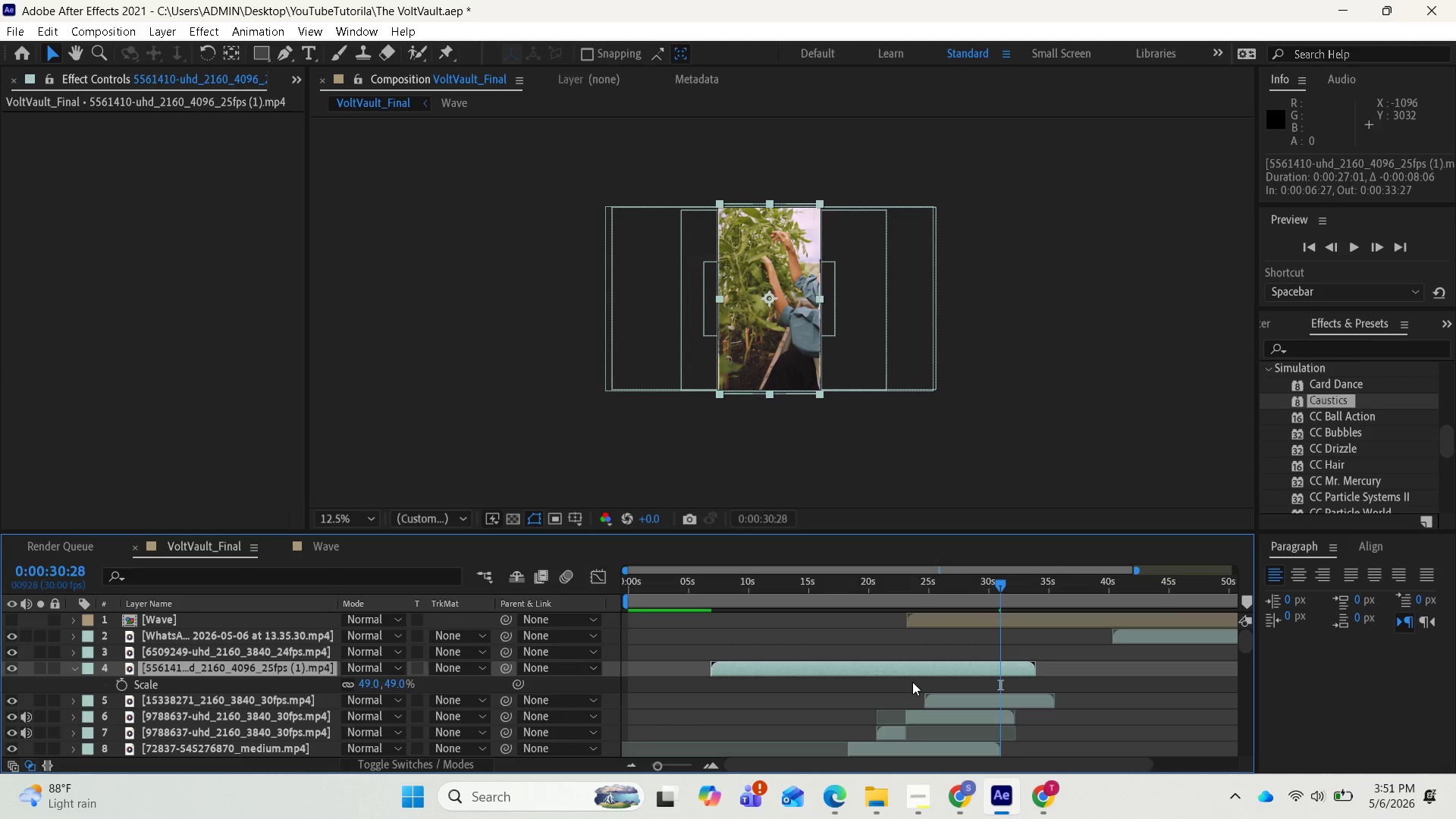 
left_click_drag(start_coordinate=[912, 676], to_coordinate=[871, 670])
 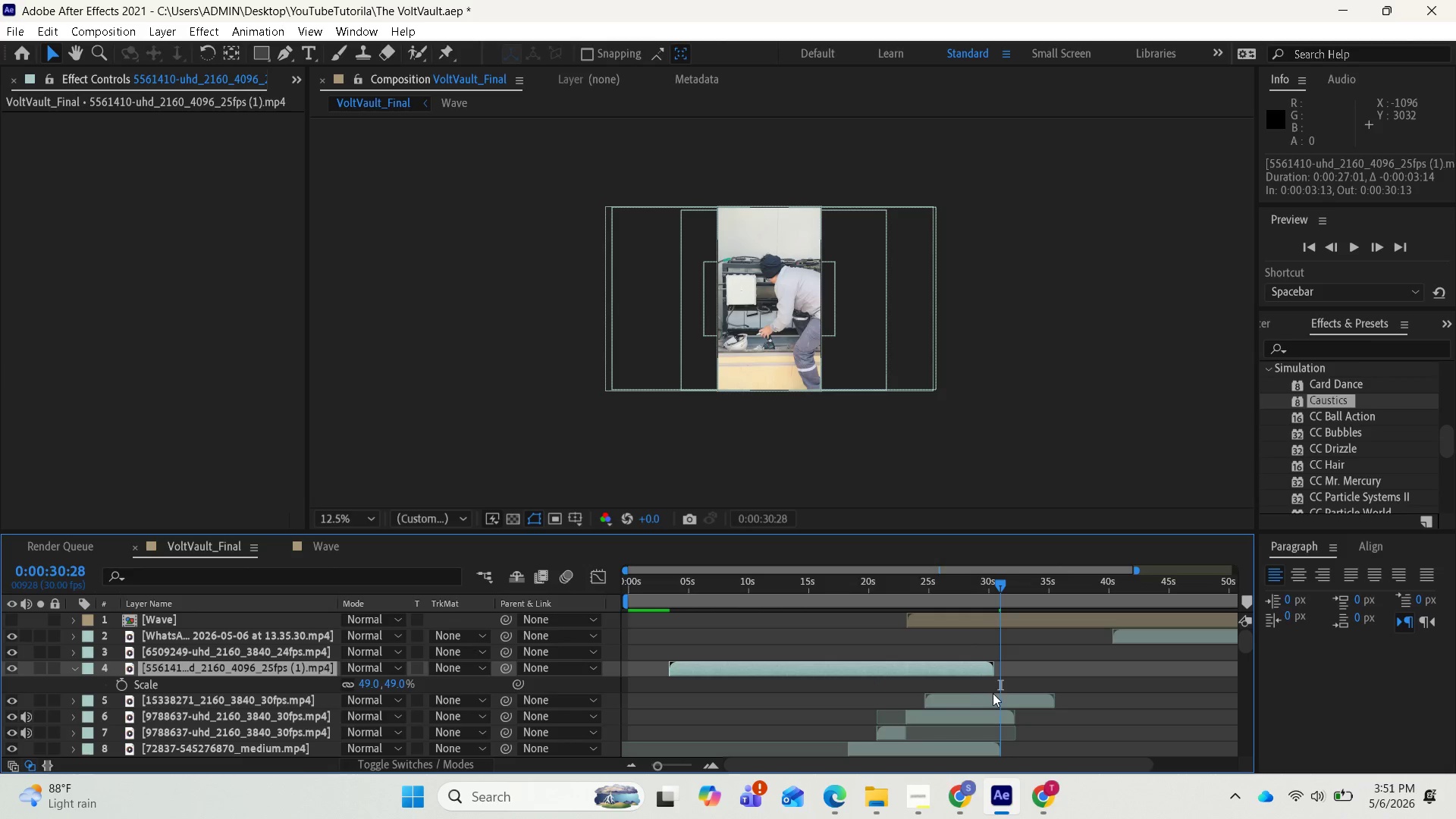 
key(Control+Z)
 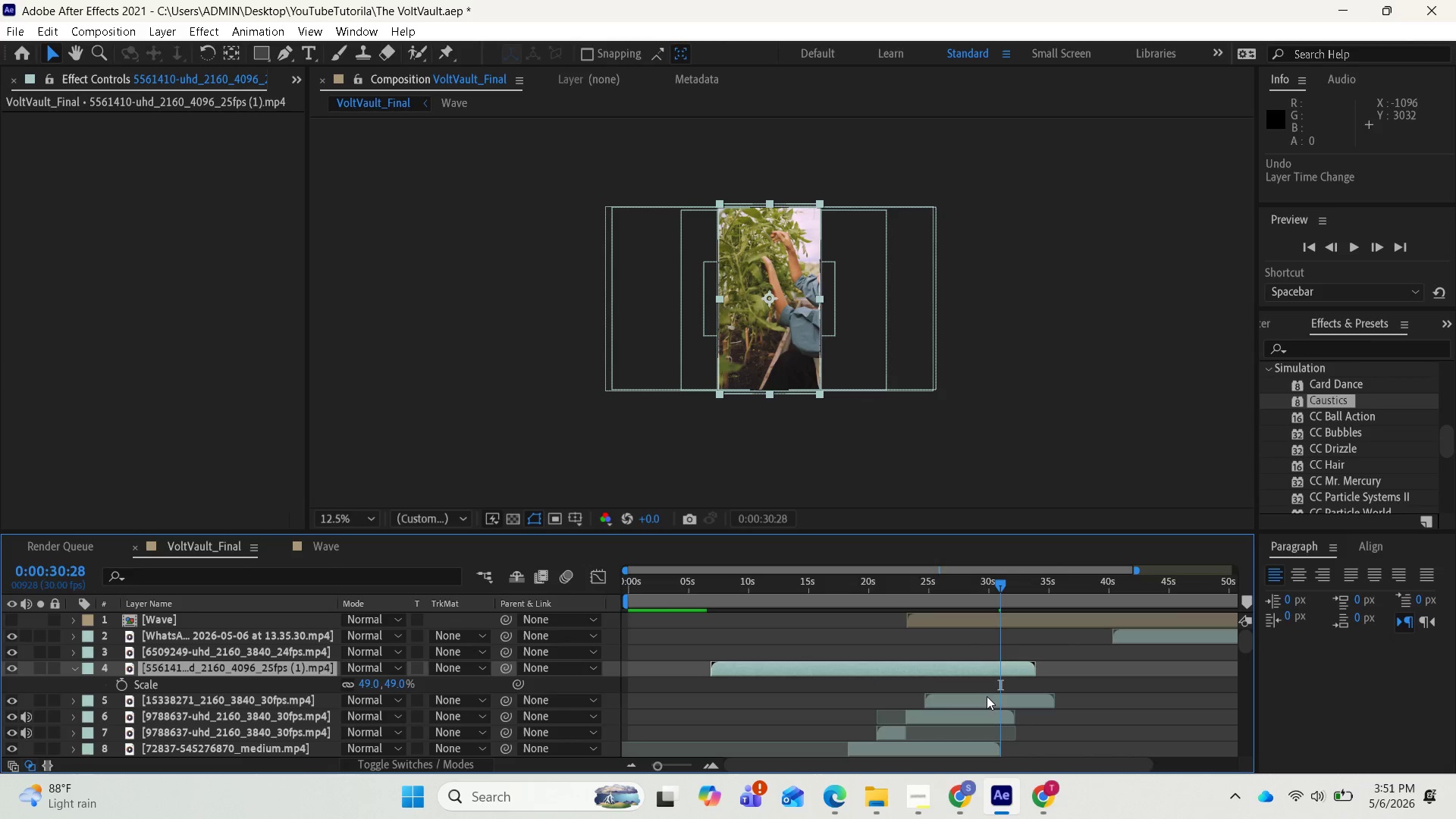 
key(Control+Z)
 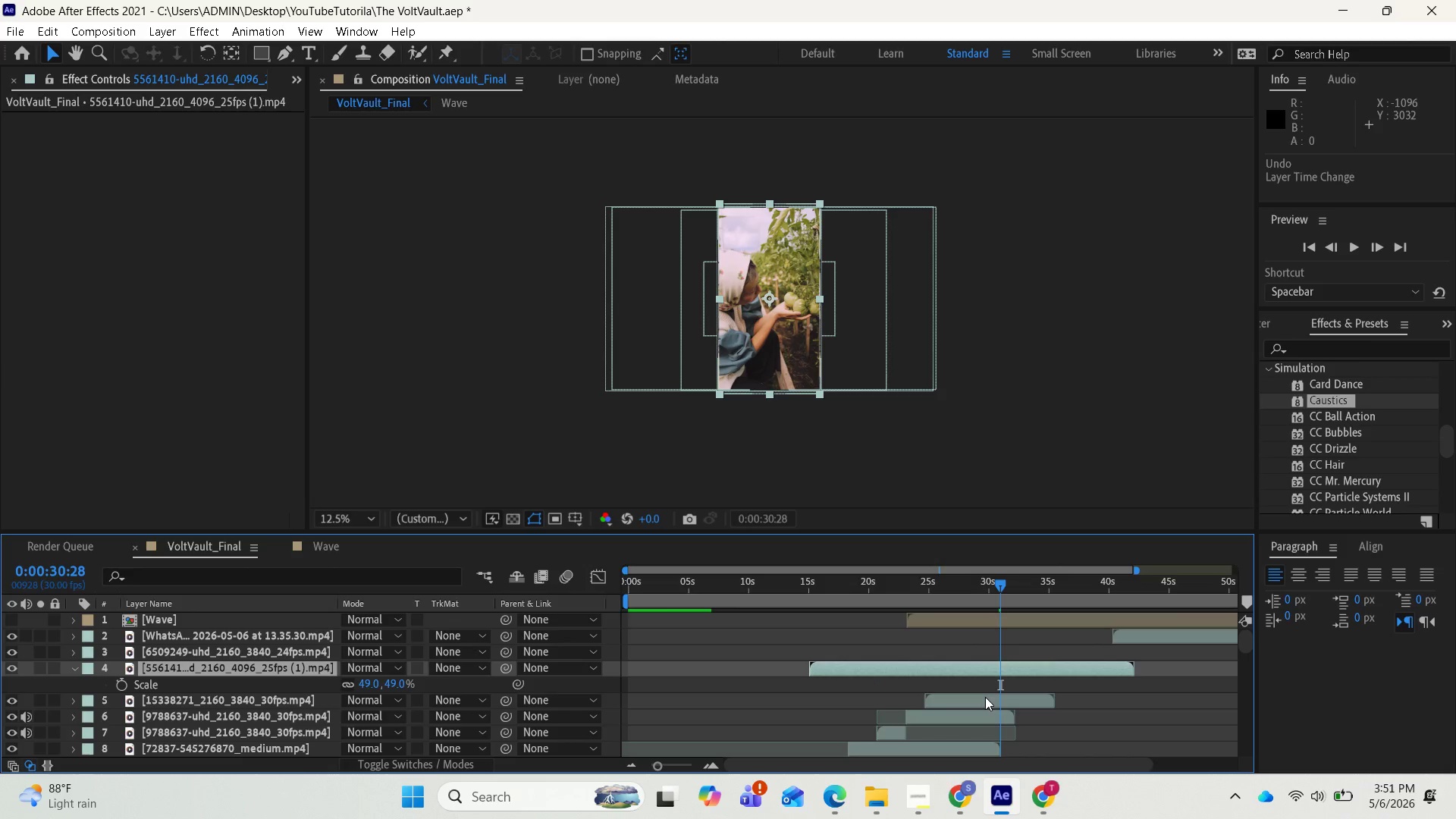 
key(Control+Z)
 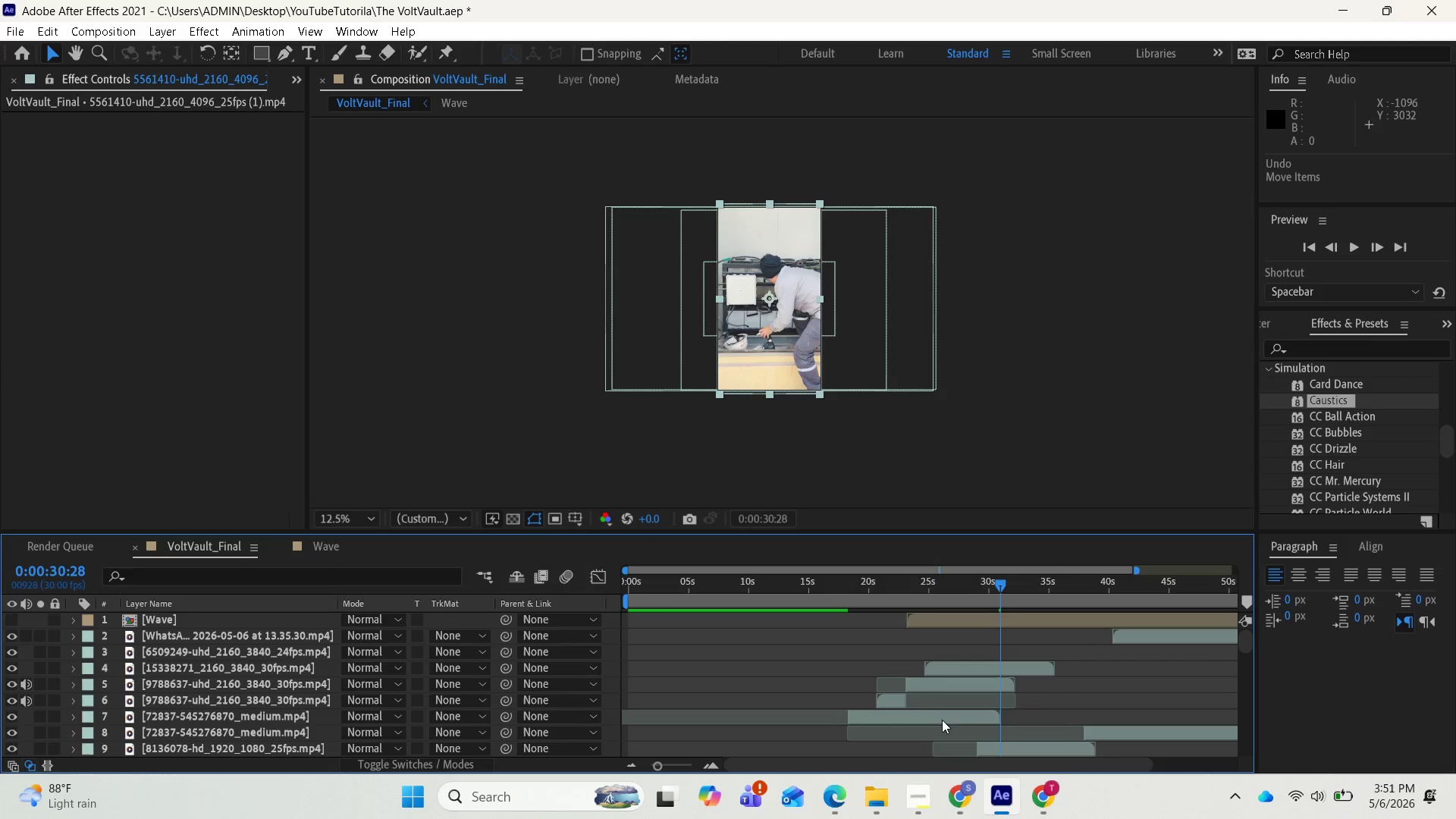 
scroll: coordinate [938, 723], scroll_direction: down, amount: 3.0
 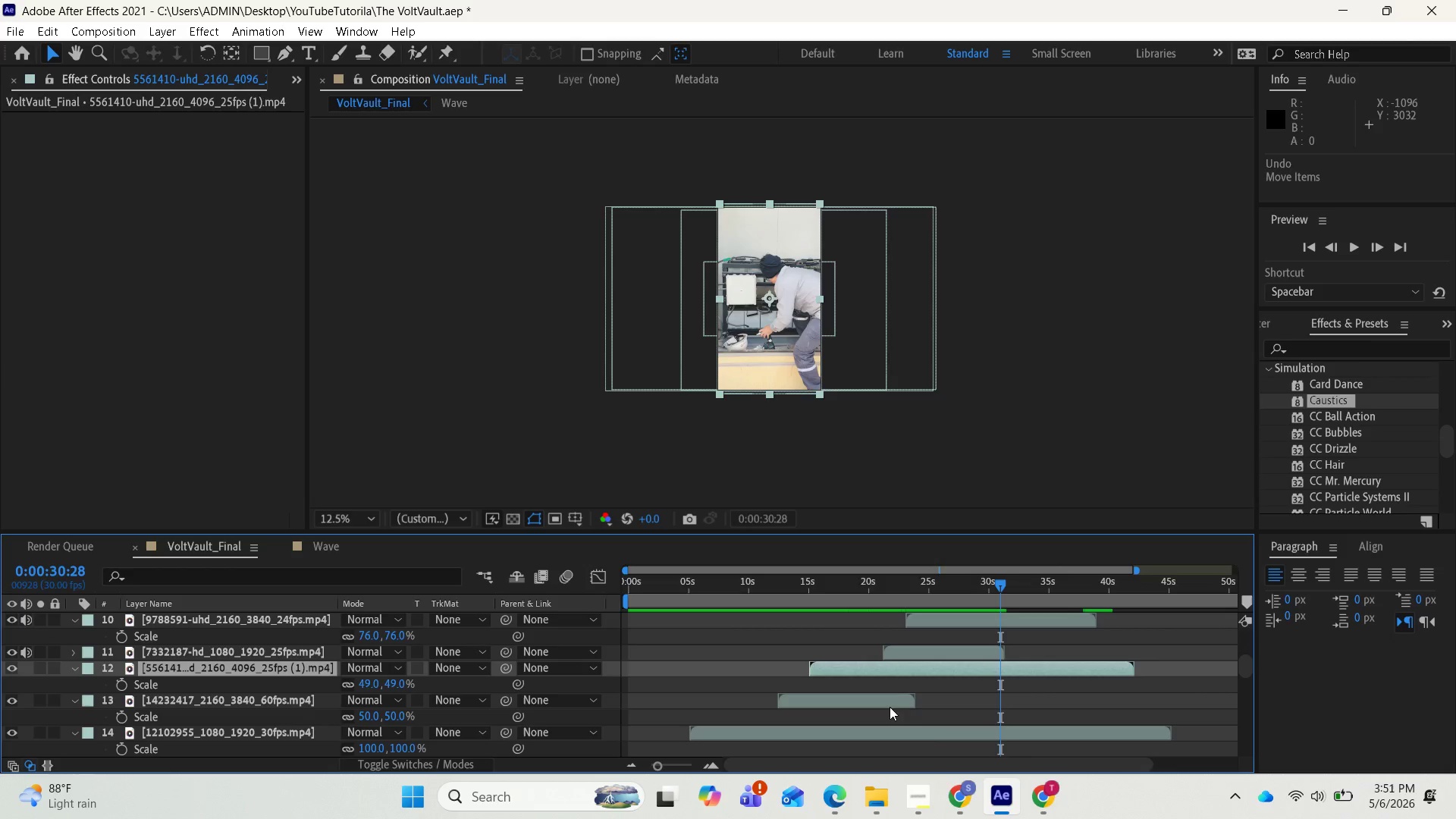 
scroll: coordinate [902, 689], scroll_direction: up, amount: 1.0
 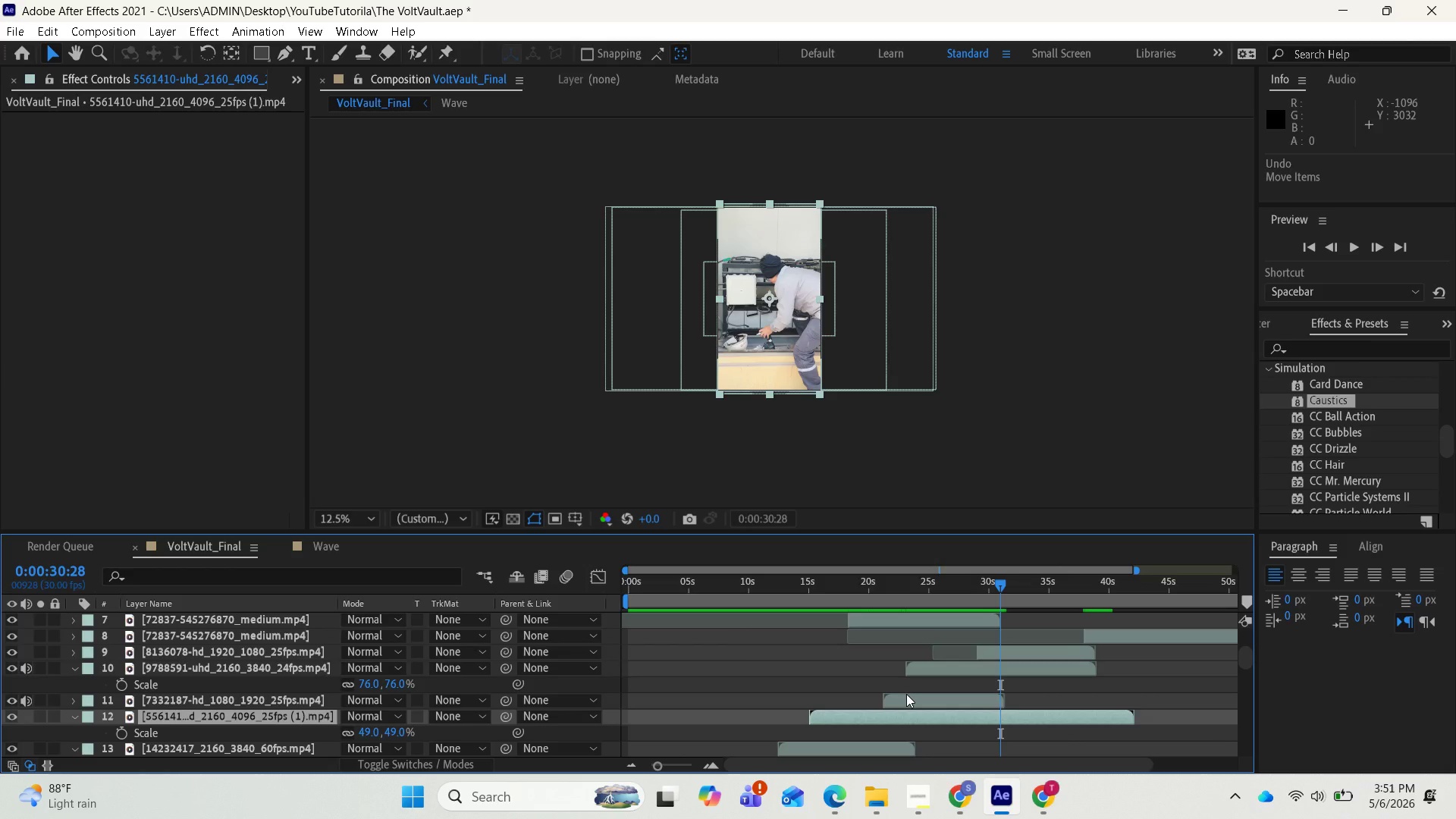 
left_click([906, 694])
 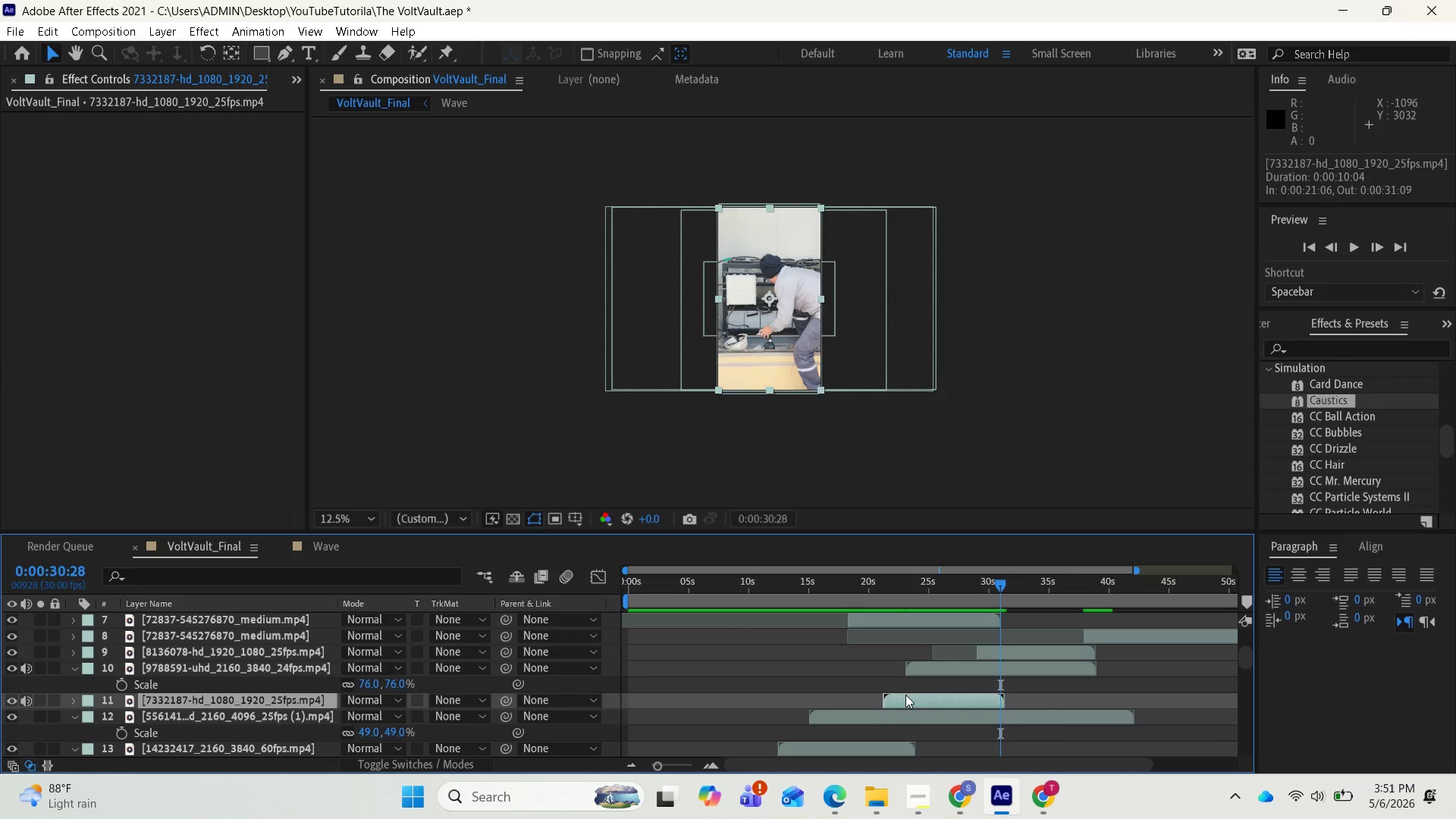 
scroll: coordinate [998, 720], scroll_direction: none, amount: 0.0
 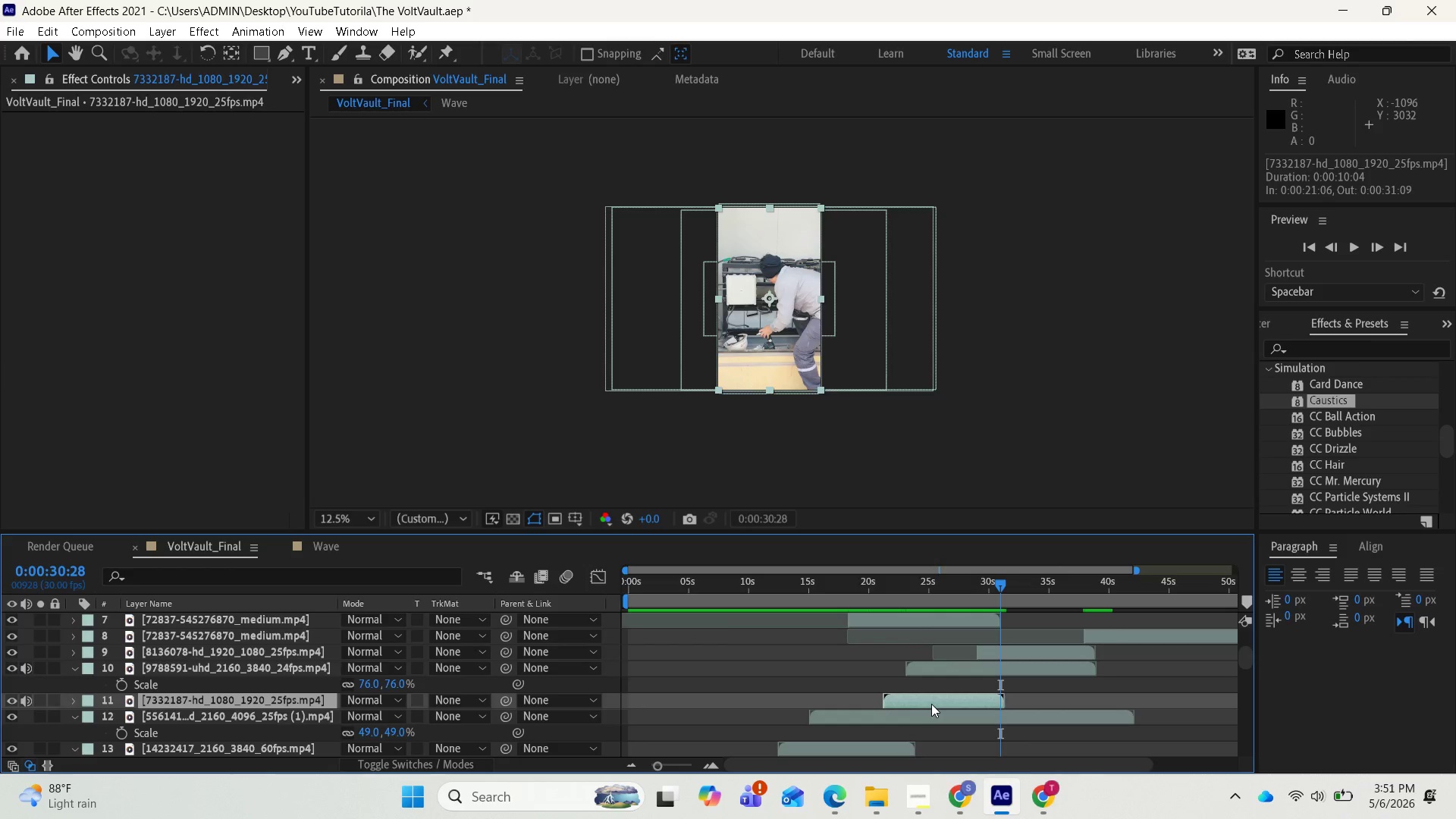 
left_click([931, 704])
 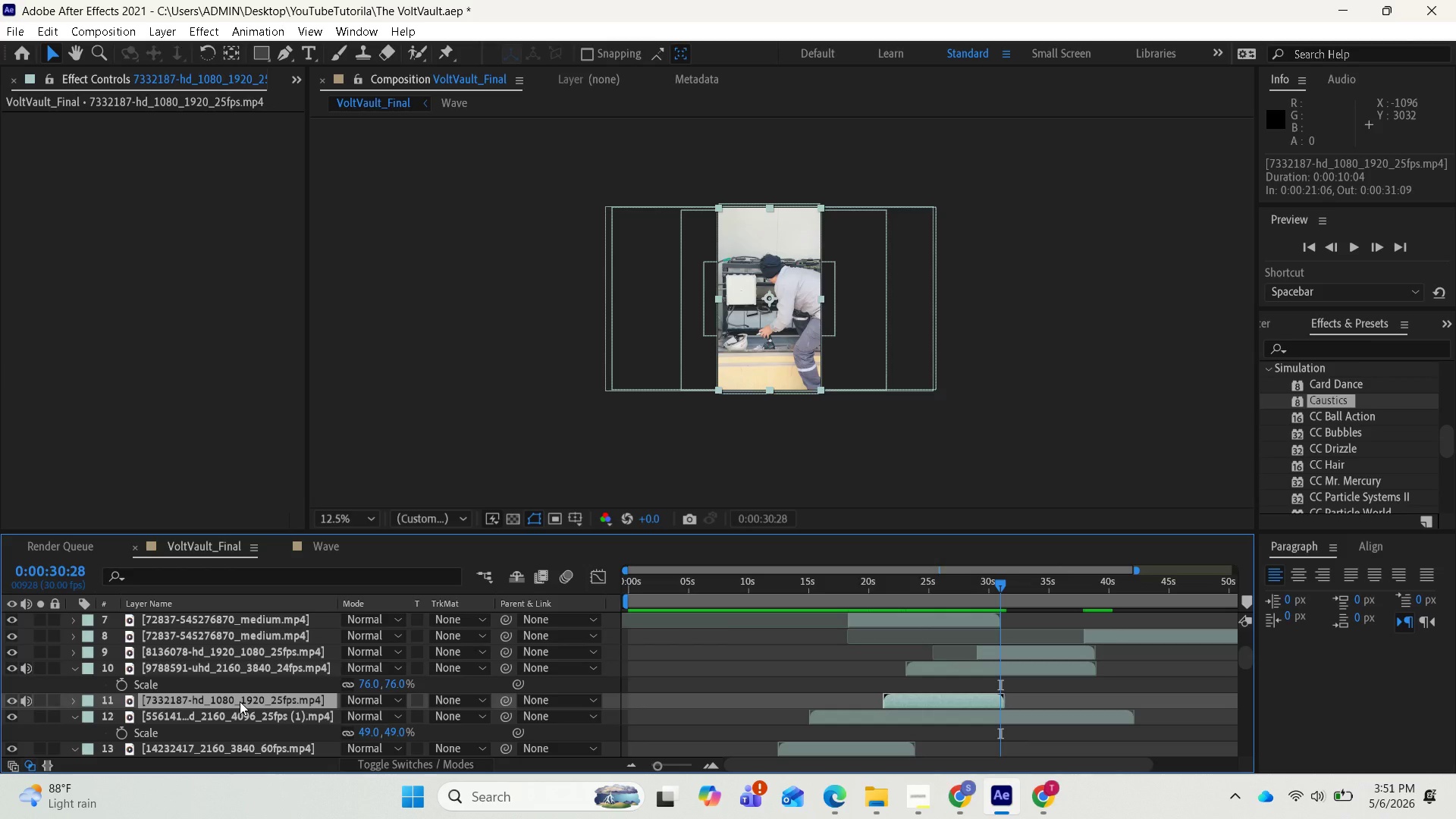 
left_click_drag(start_coordinate=[240, 701], to_coordinate=[239, 658])
 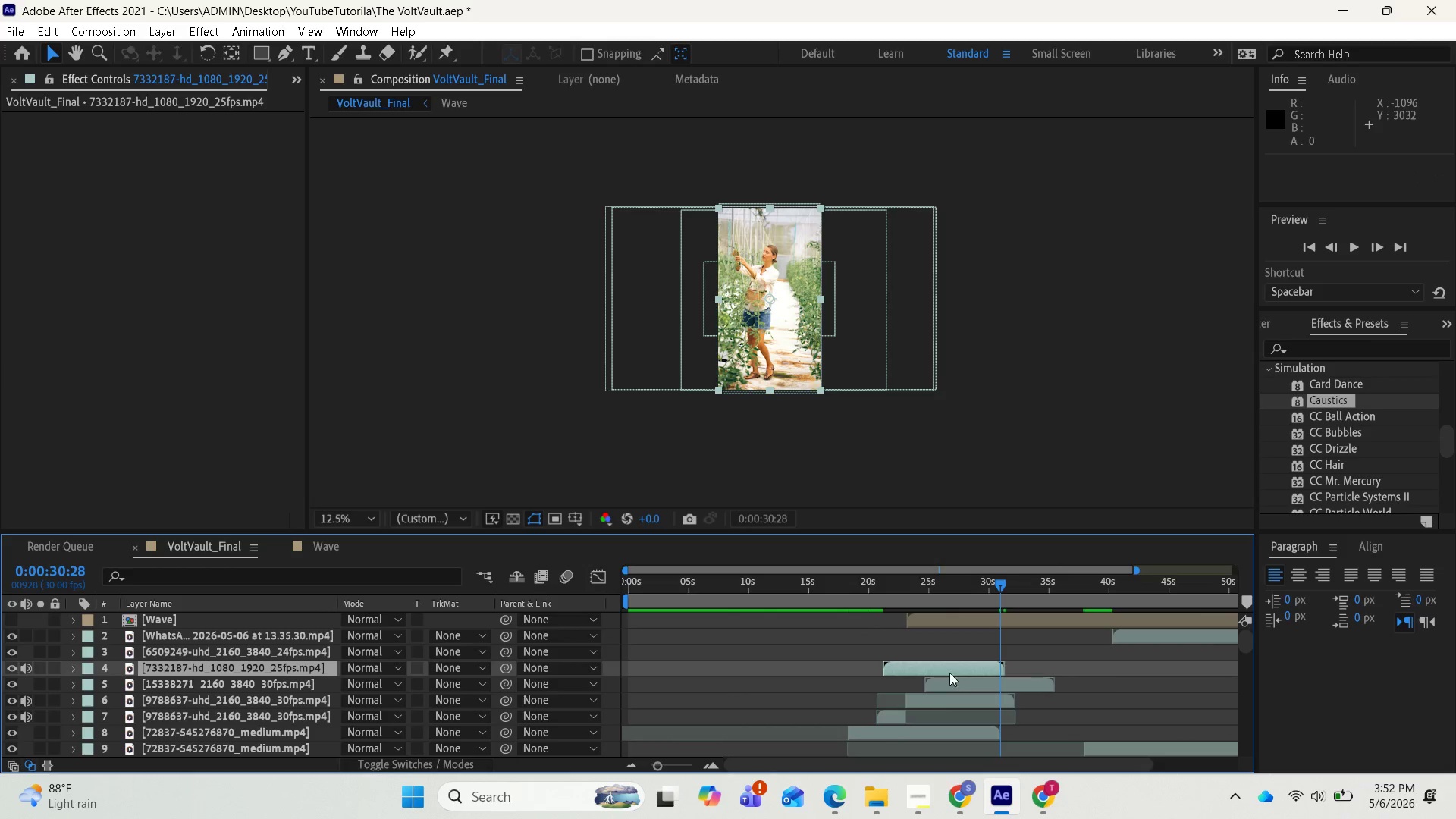 
left_click_drag(start_coordinate=[933, 669], to_coordinate=[1046, 674])
 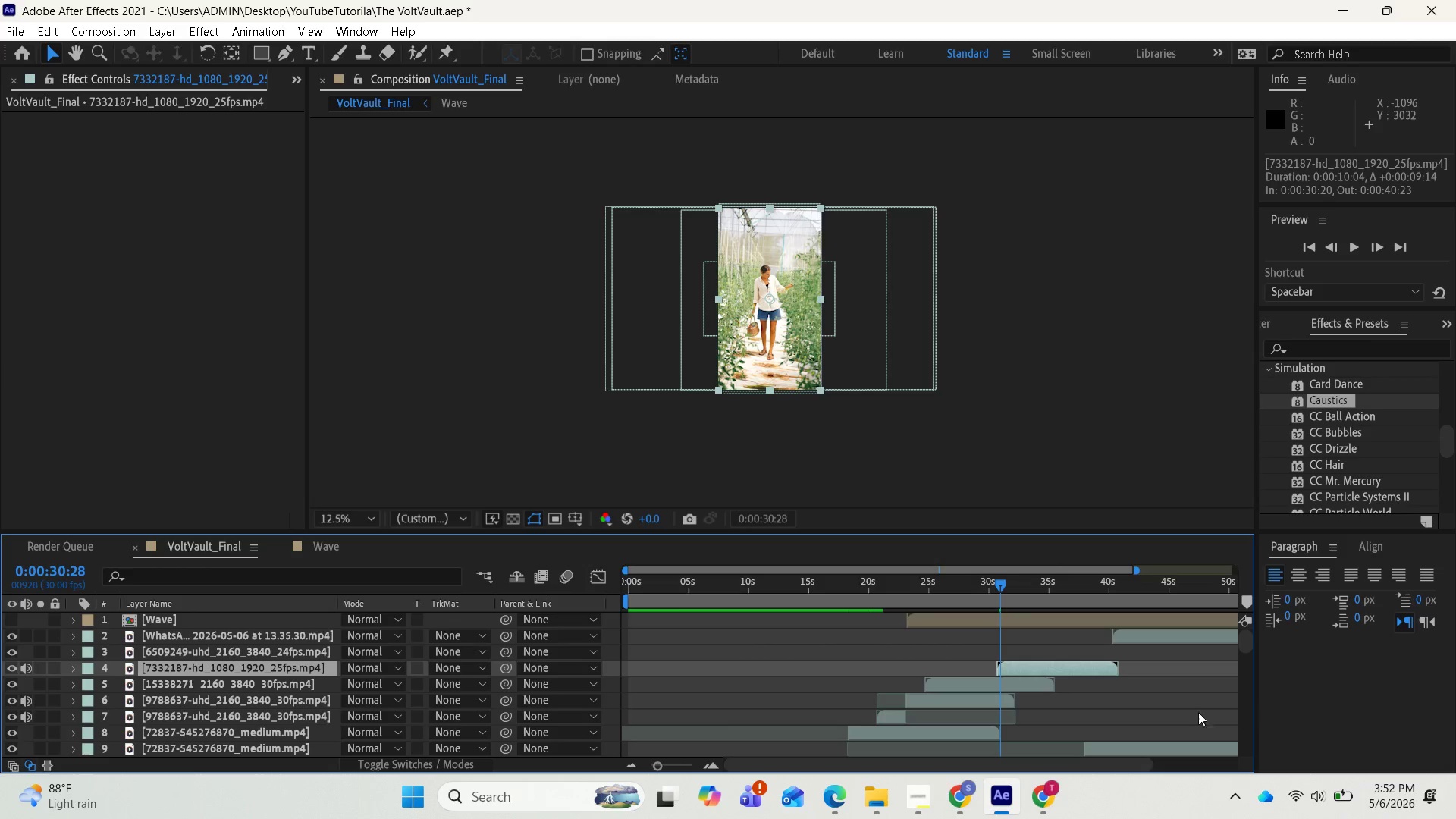 
left_click_drag(start_coordinate=[997, 580], to_coordinate=[879, 576])
 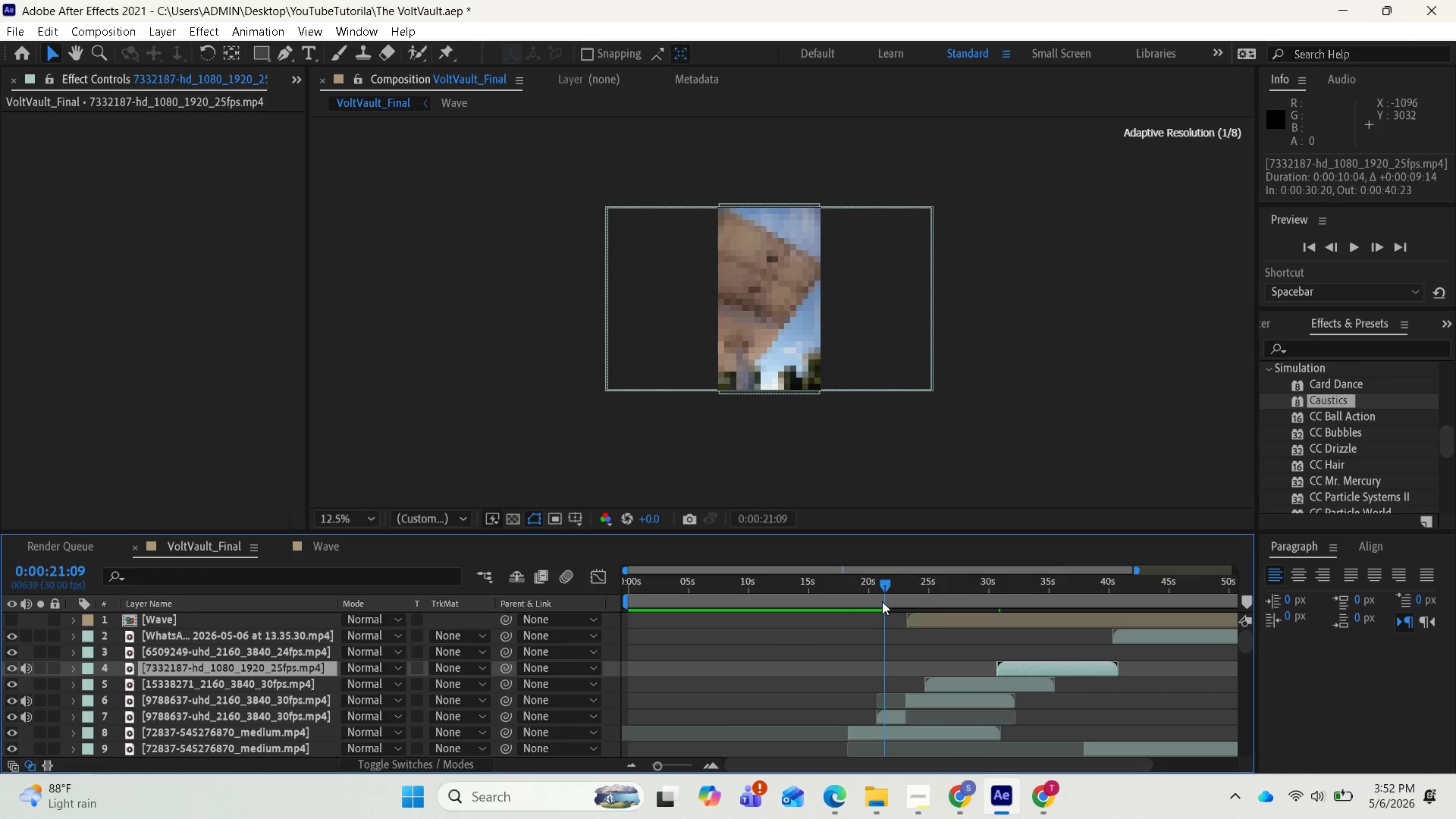 
key(Space)
 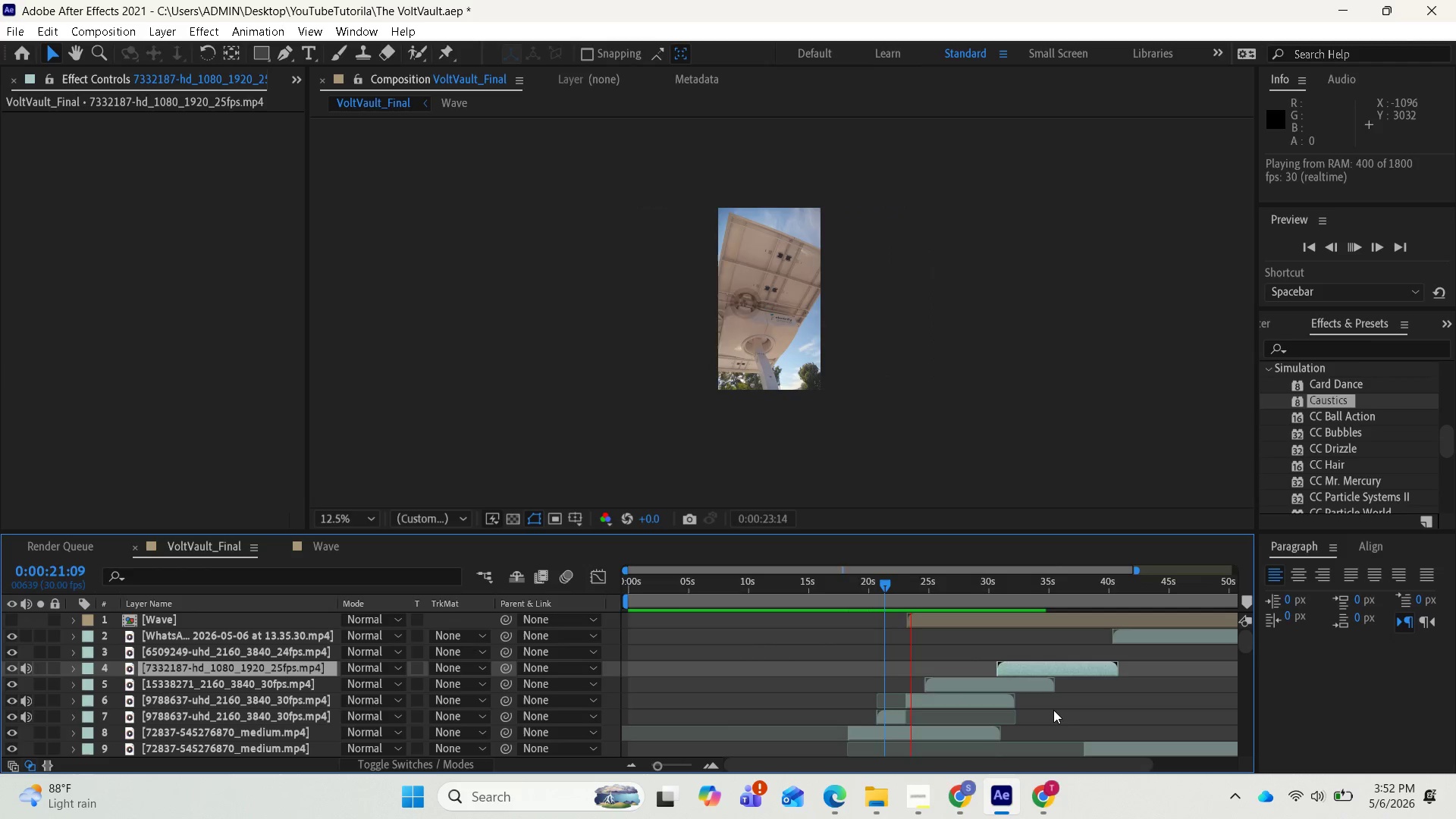 
wait(8.75)
 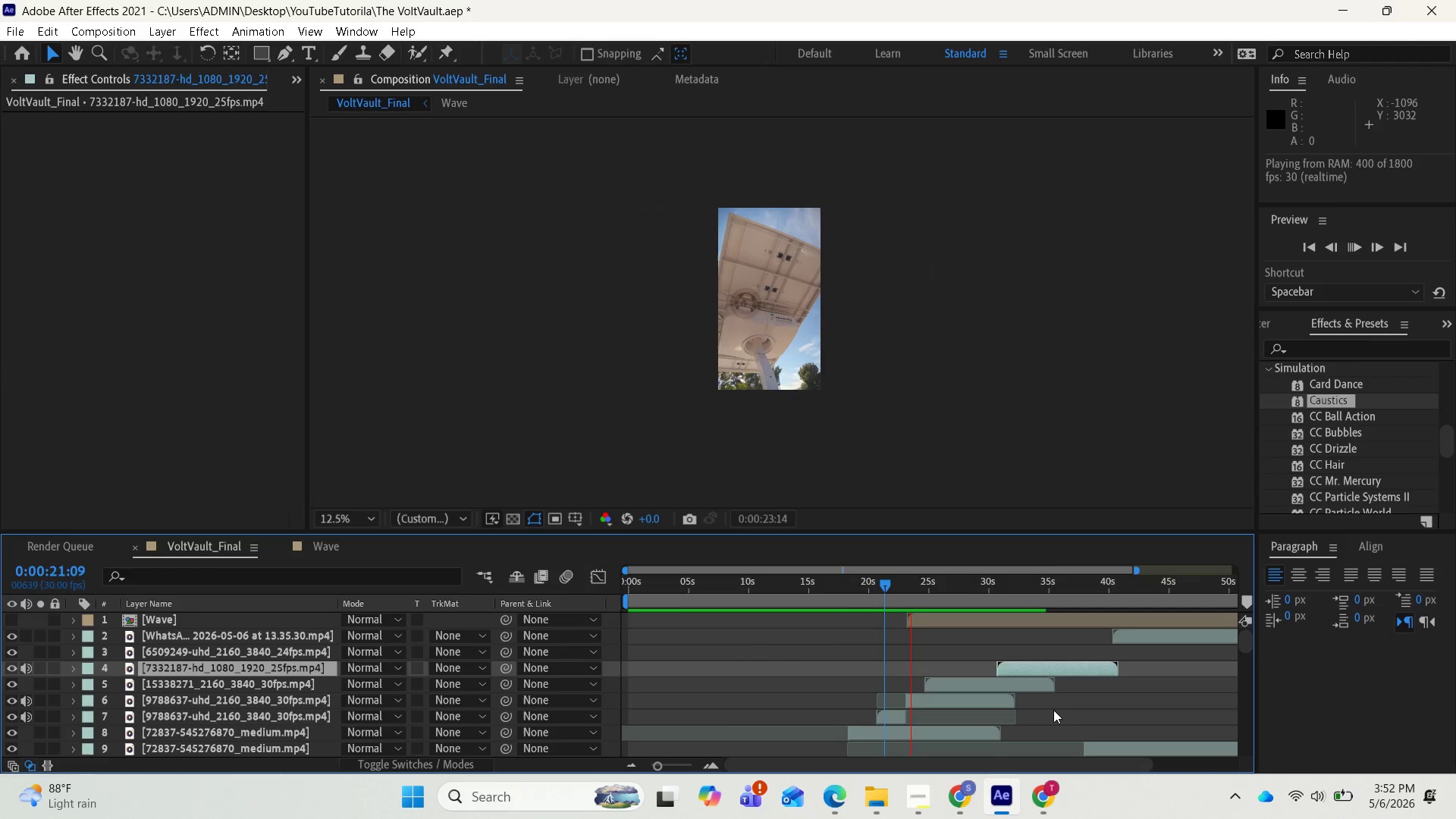 
key(Space)
 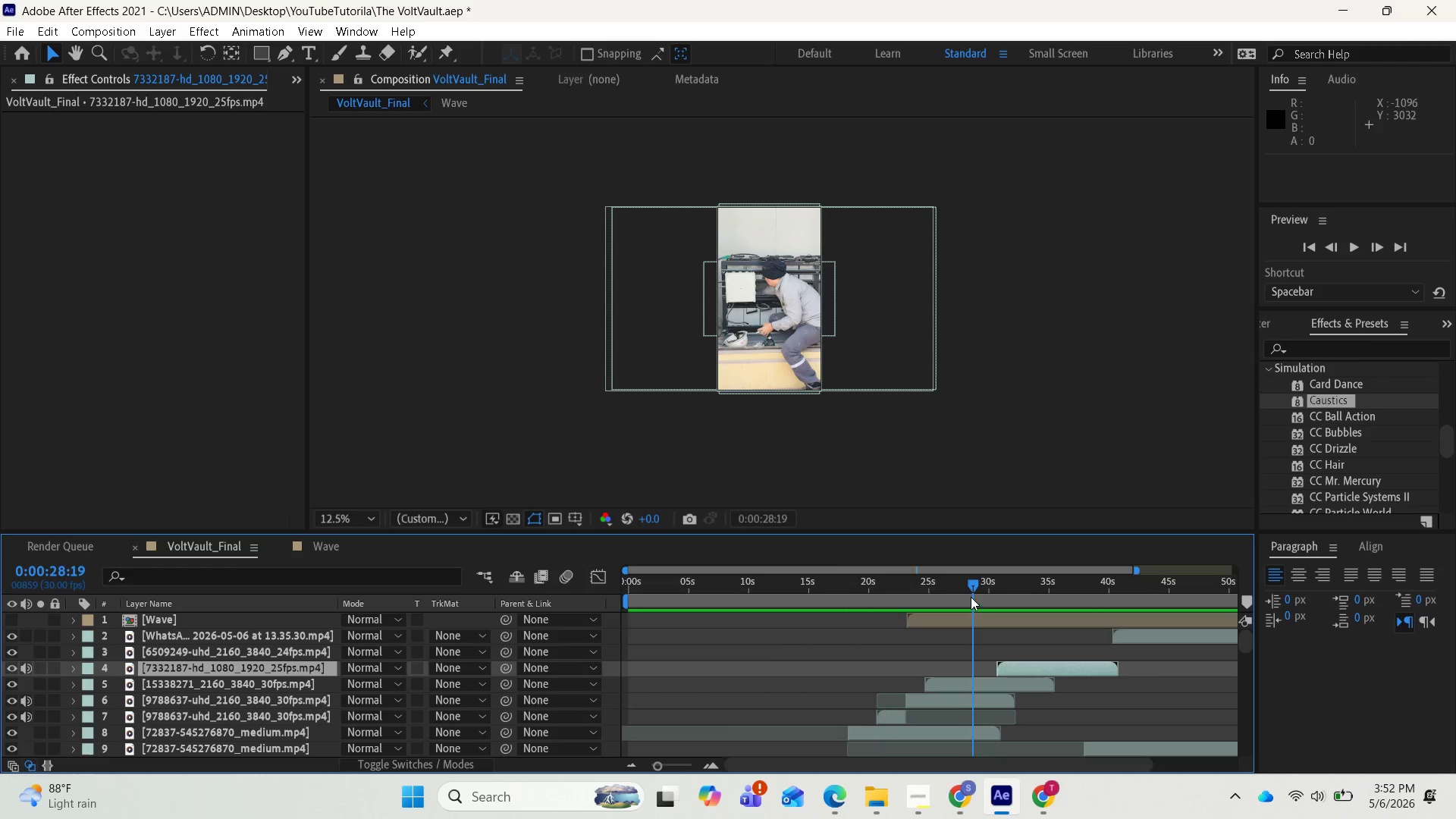 
left_click_drag(start_coordinate=[970, 588], to_coordinate=[864, 588])
 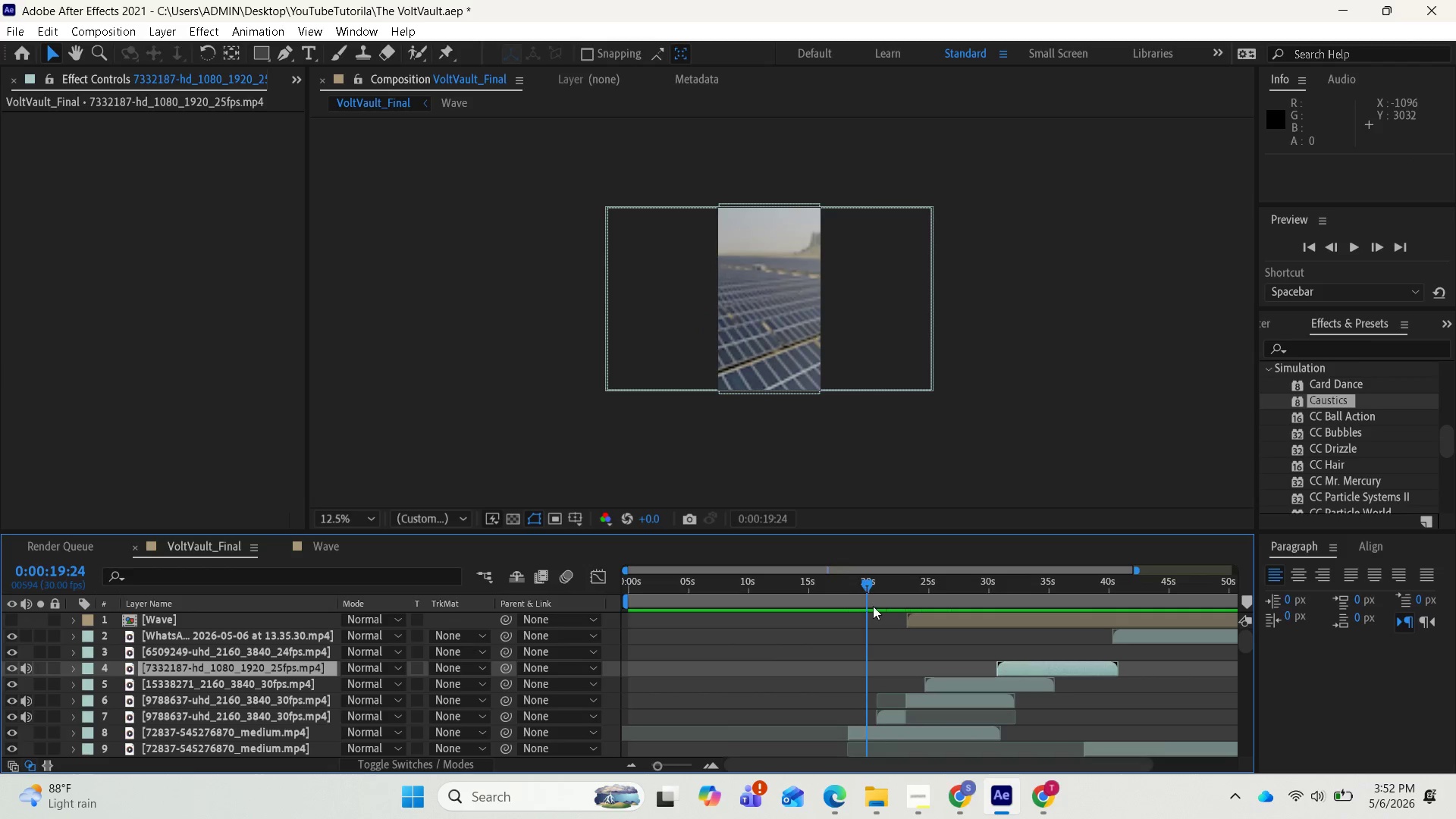 
key(Space)
 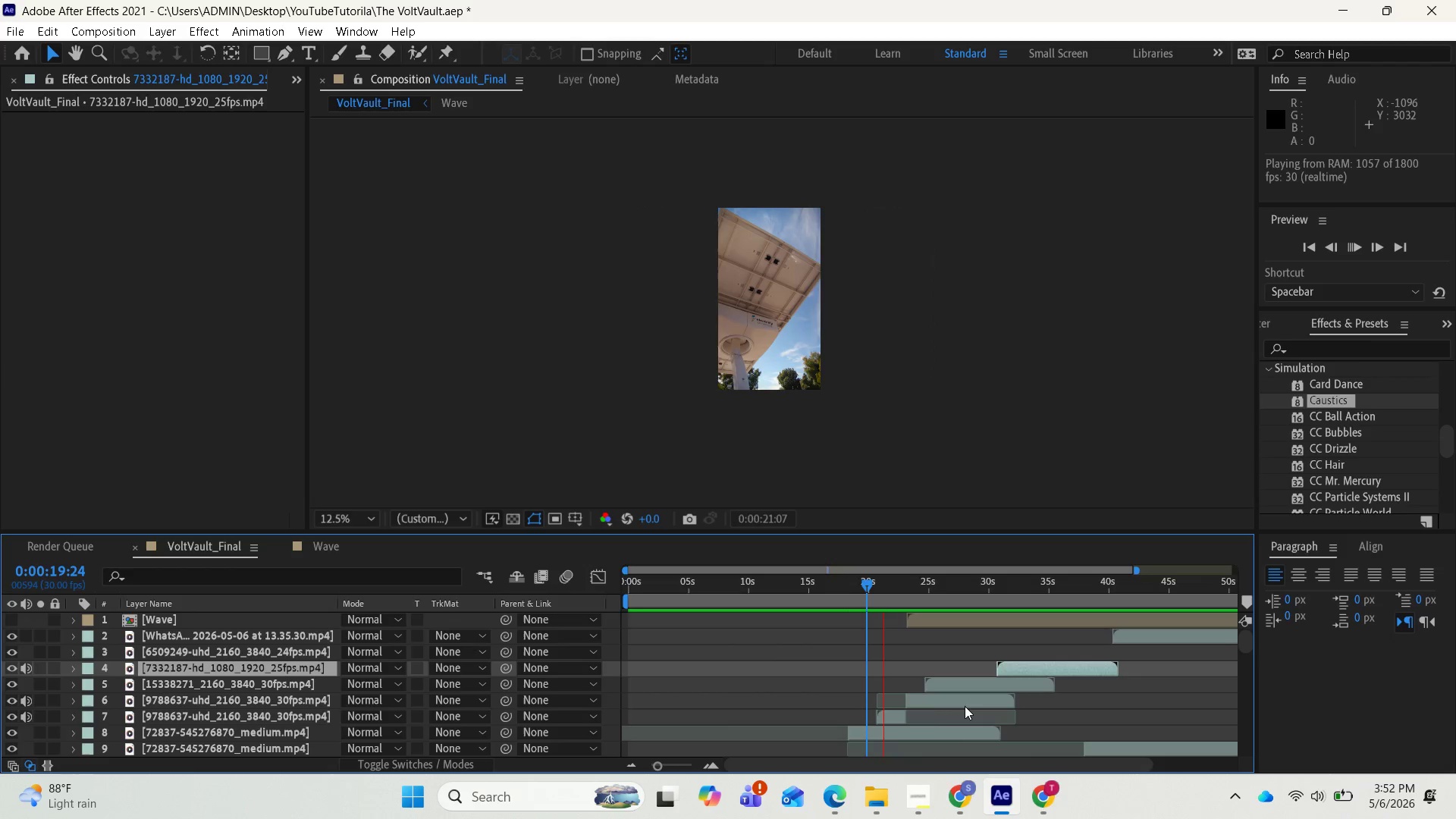 
key(Space)
 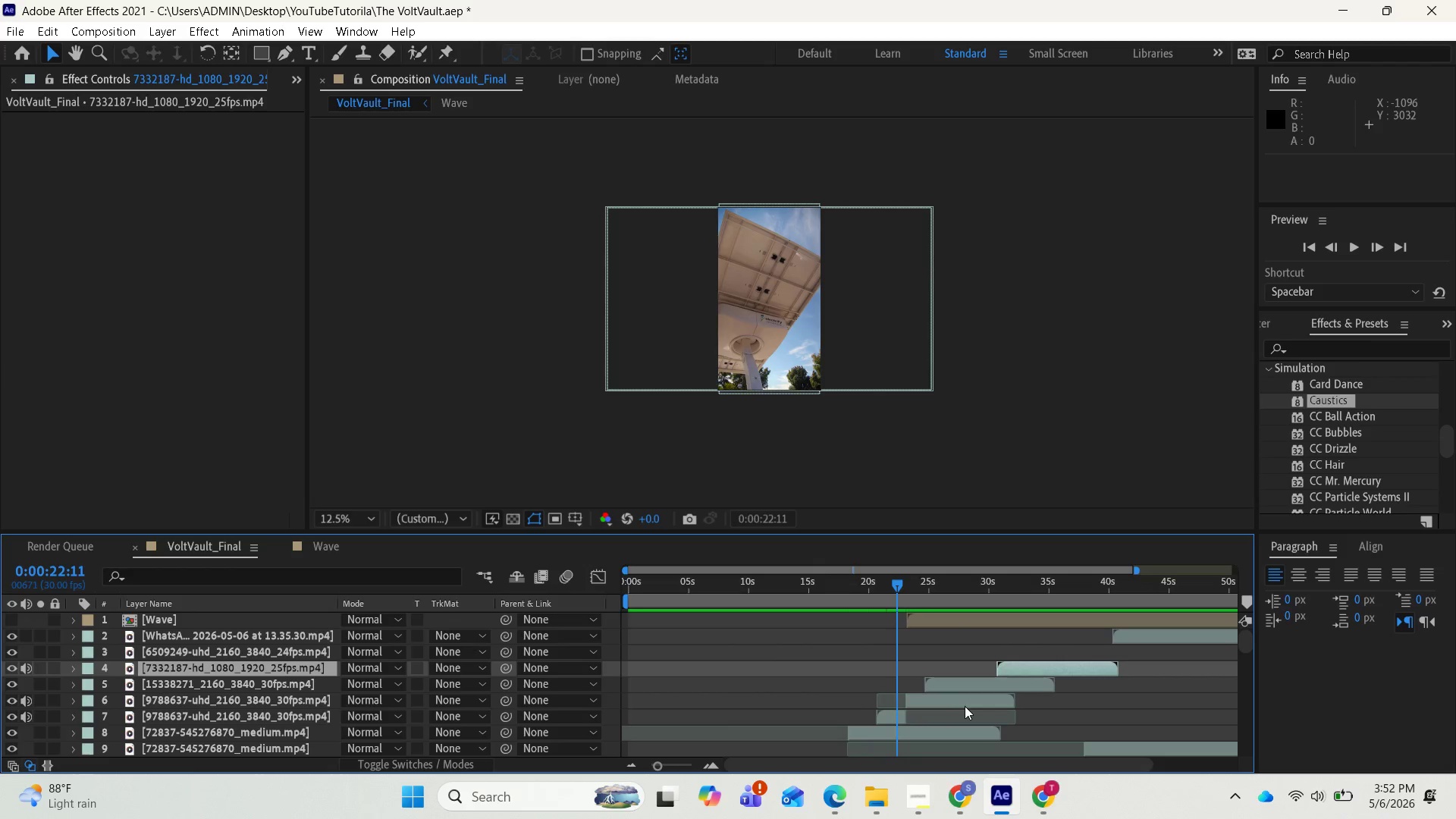 
key(Space)
 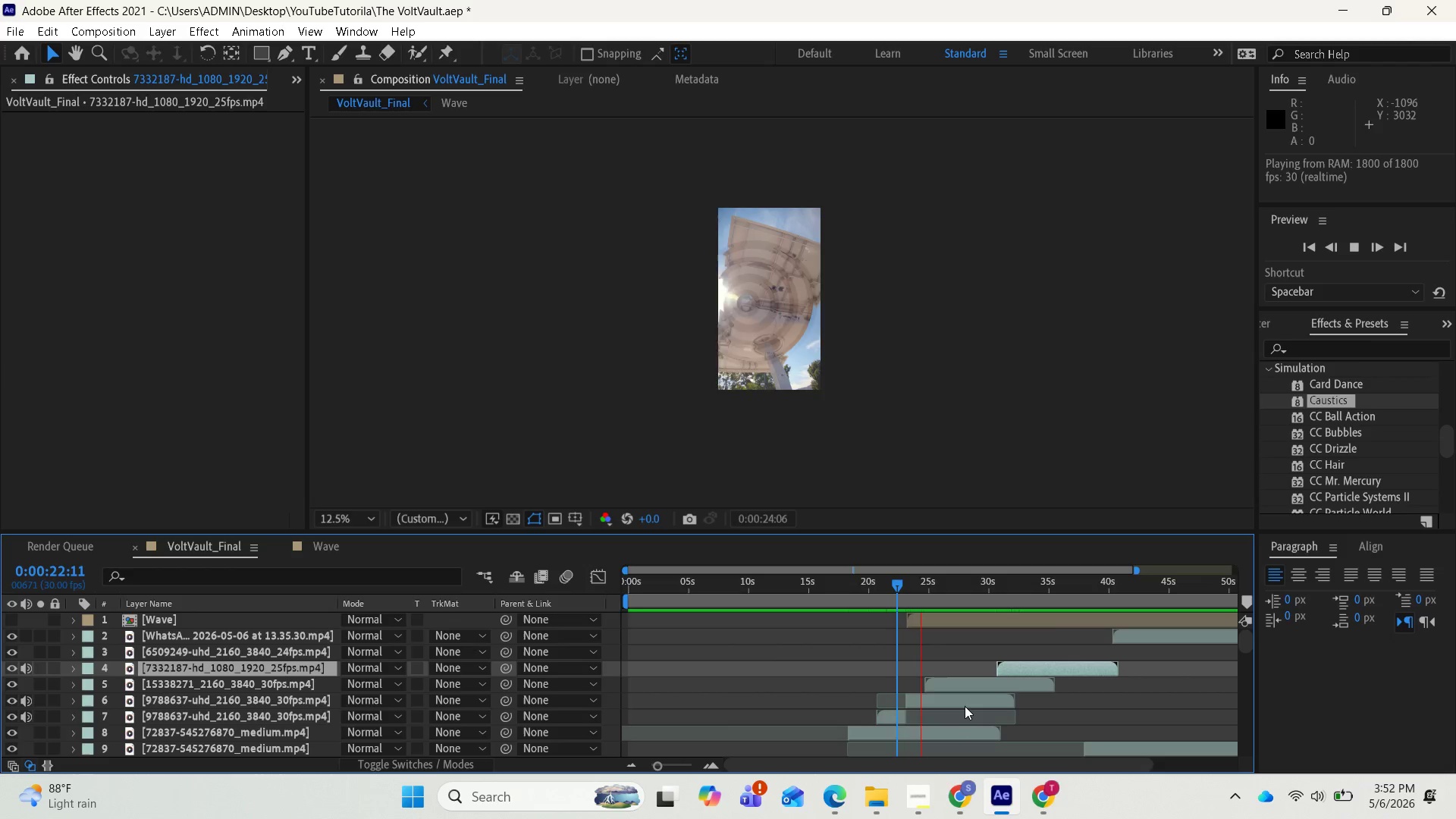 
wait(8.5)
 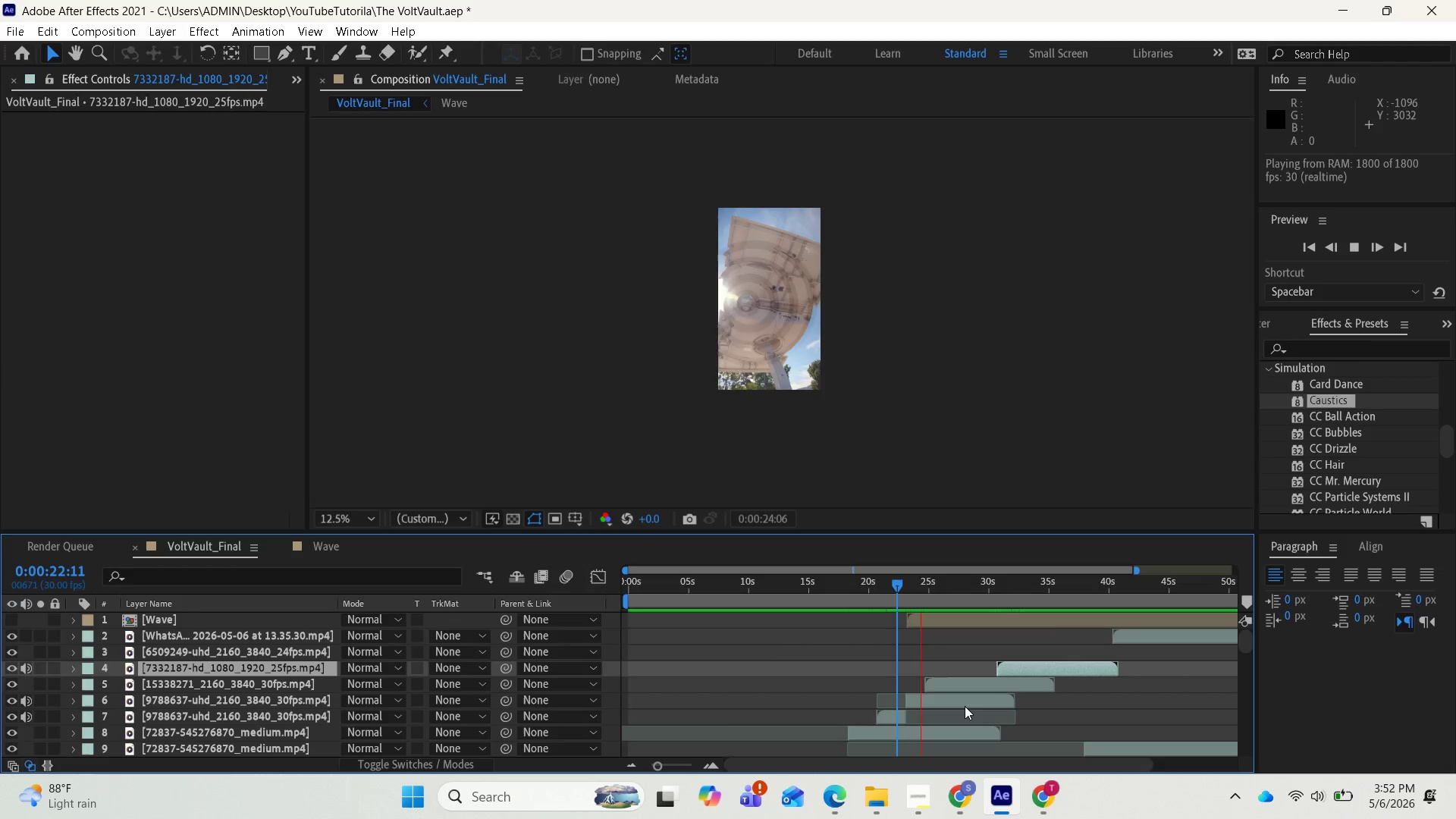 
key(Space)
 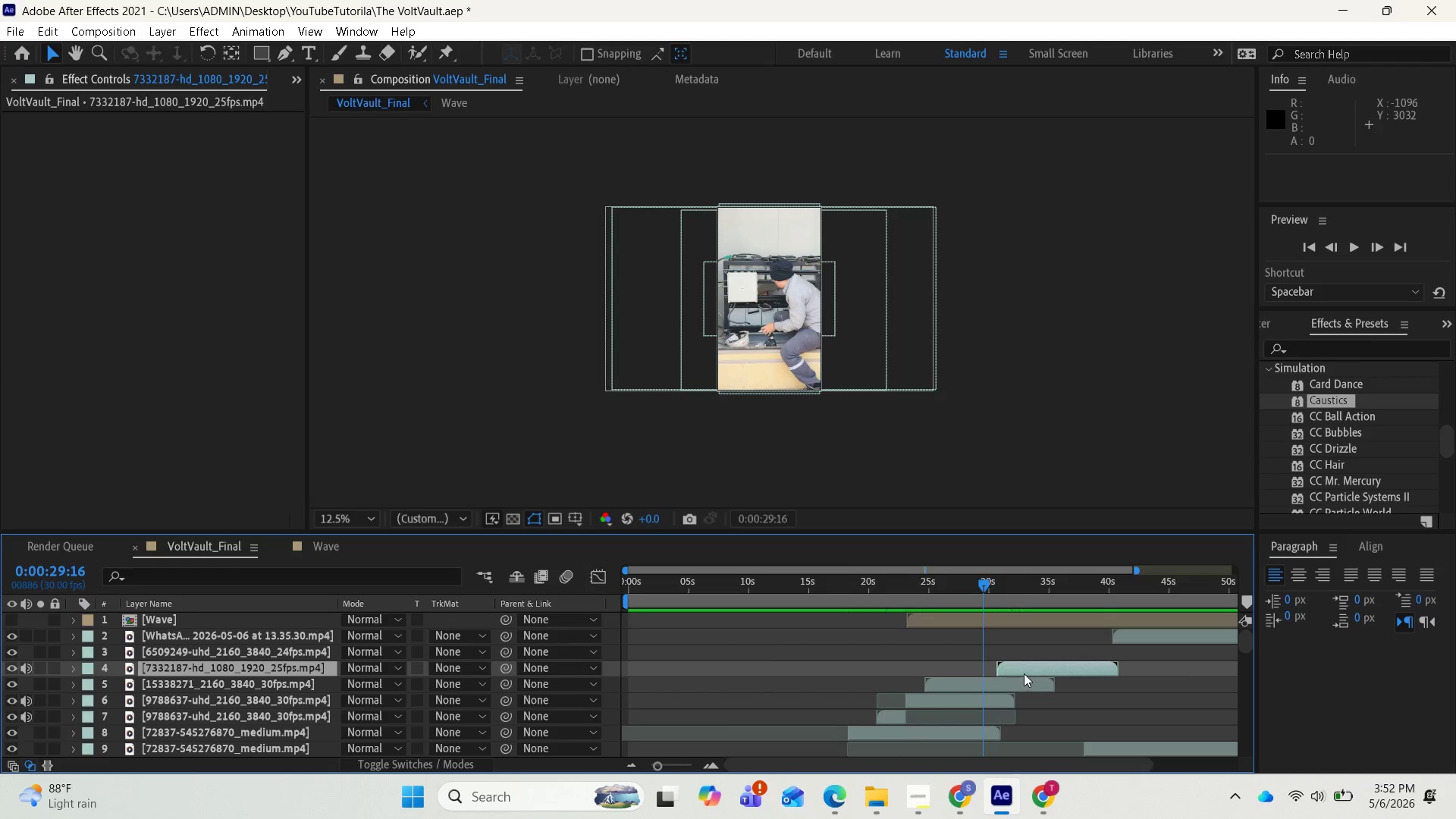 
left_click_drag(start_coordinate=[1024, 673], to_coordinate=[1008, 667])
 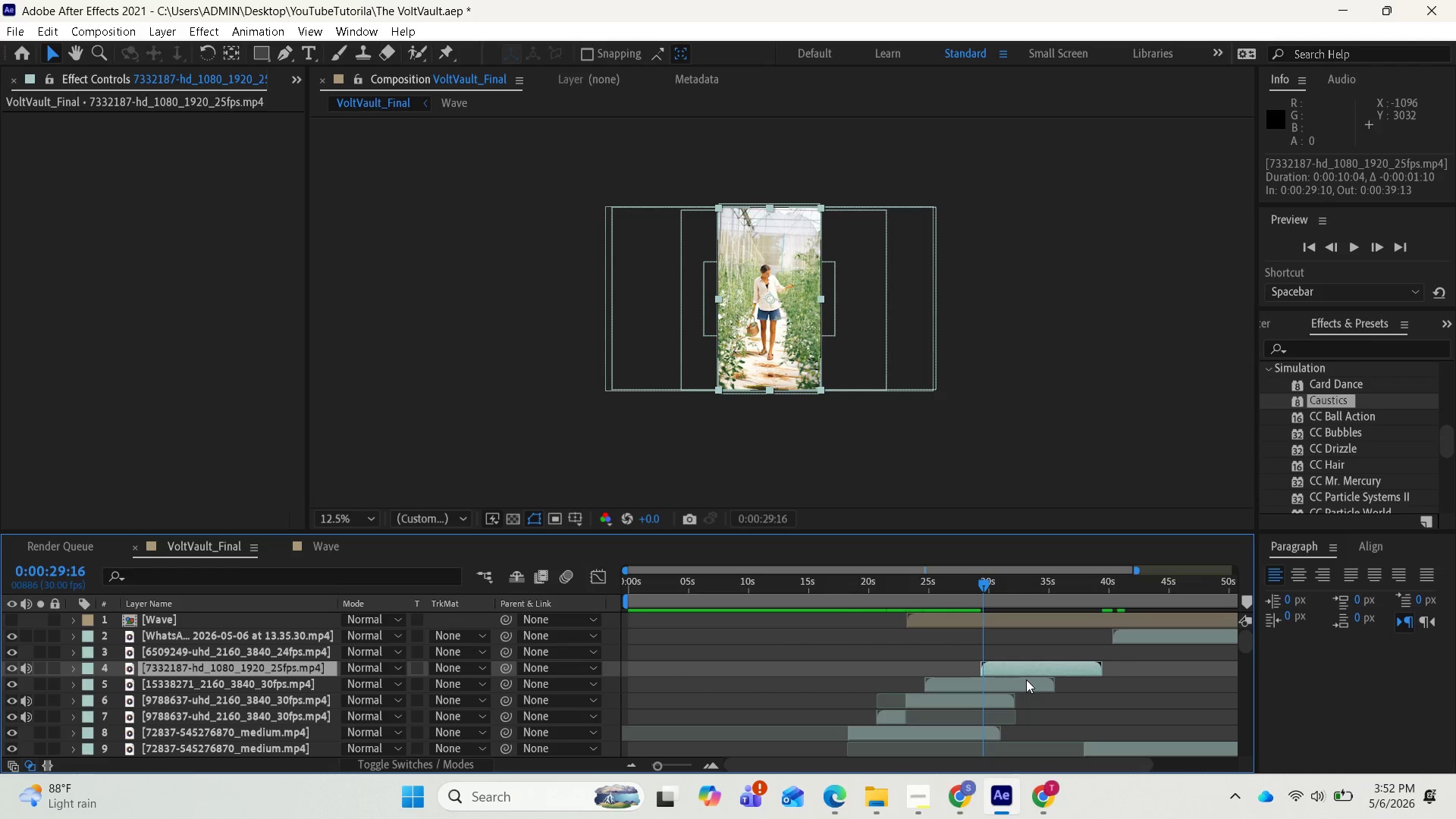 
key(Space)
 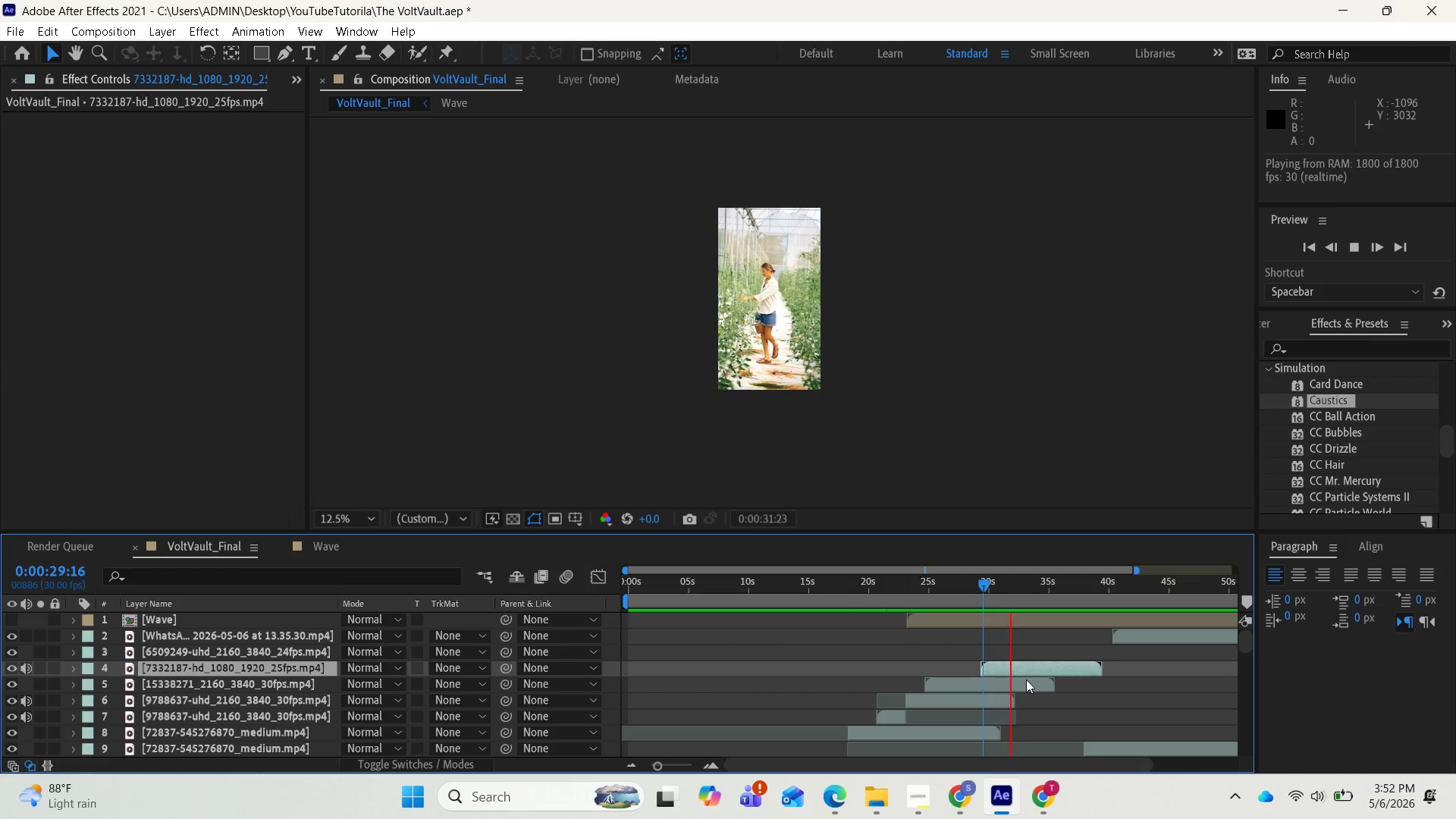 
key(Space)
 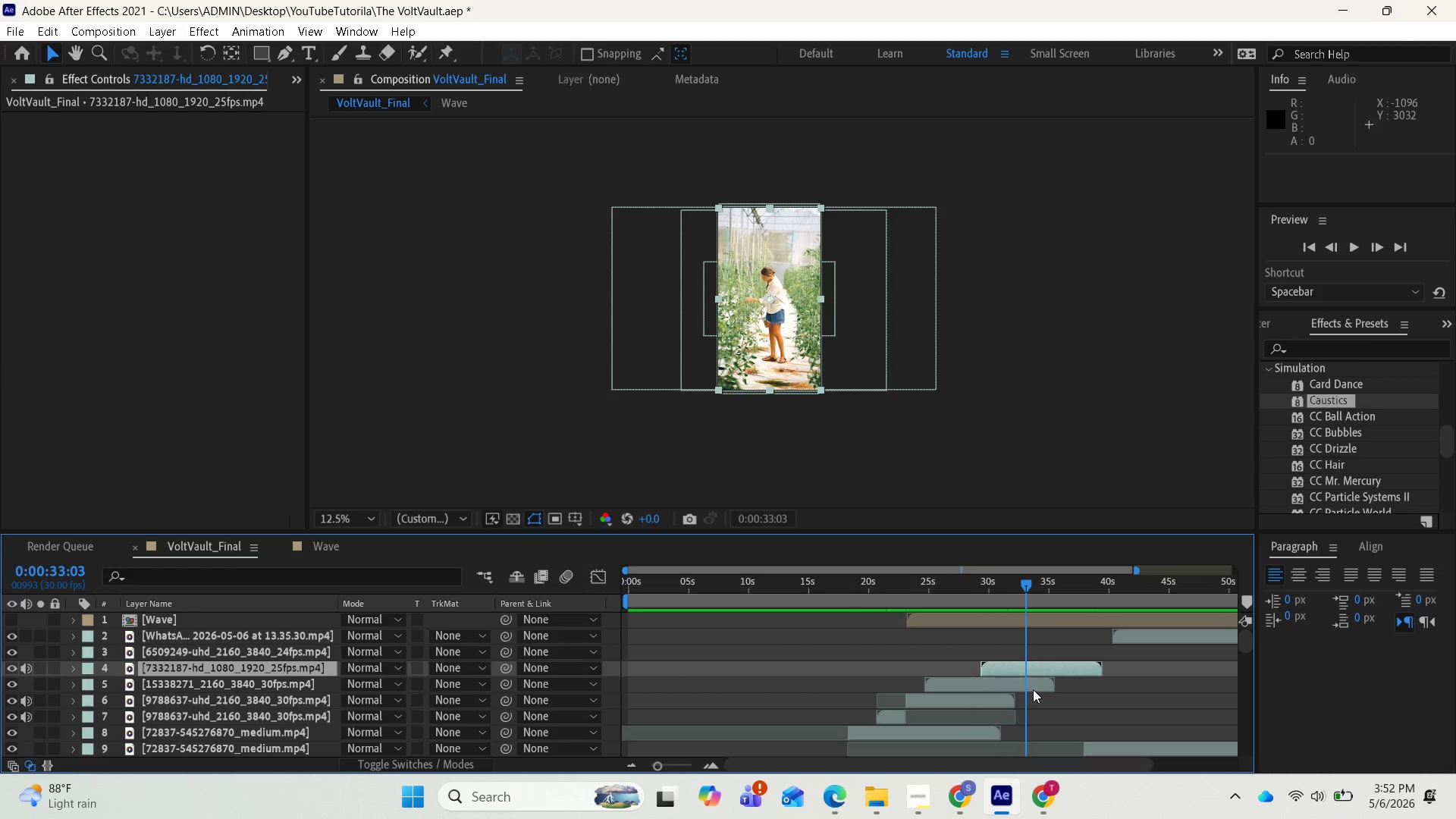 
left_click_drag(start_coordinate=[1031, 589], to_coordinate=[979, 579])
 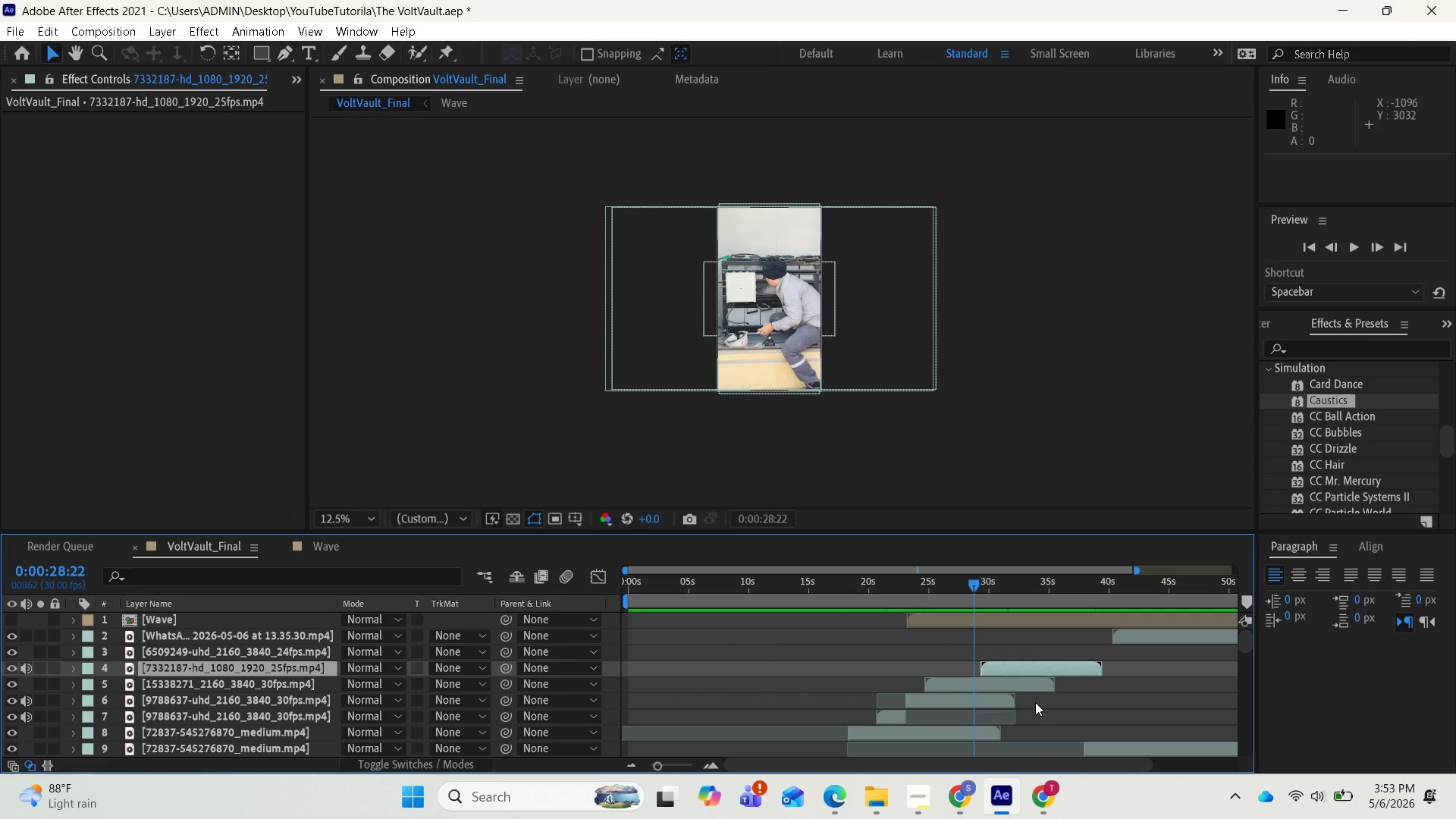 
key(Control+S)
 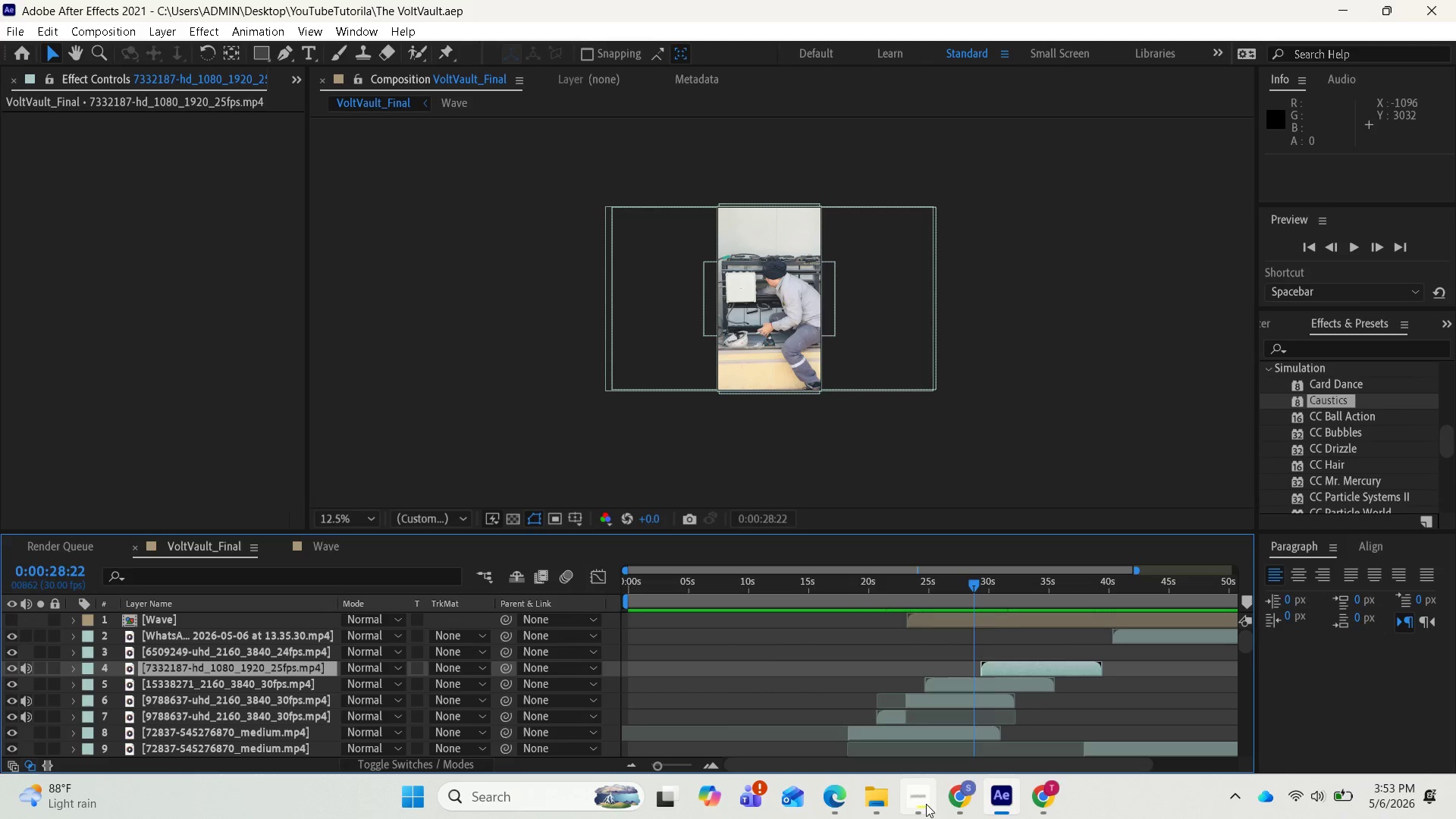 
left_click([926, 804])